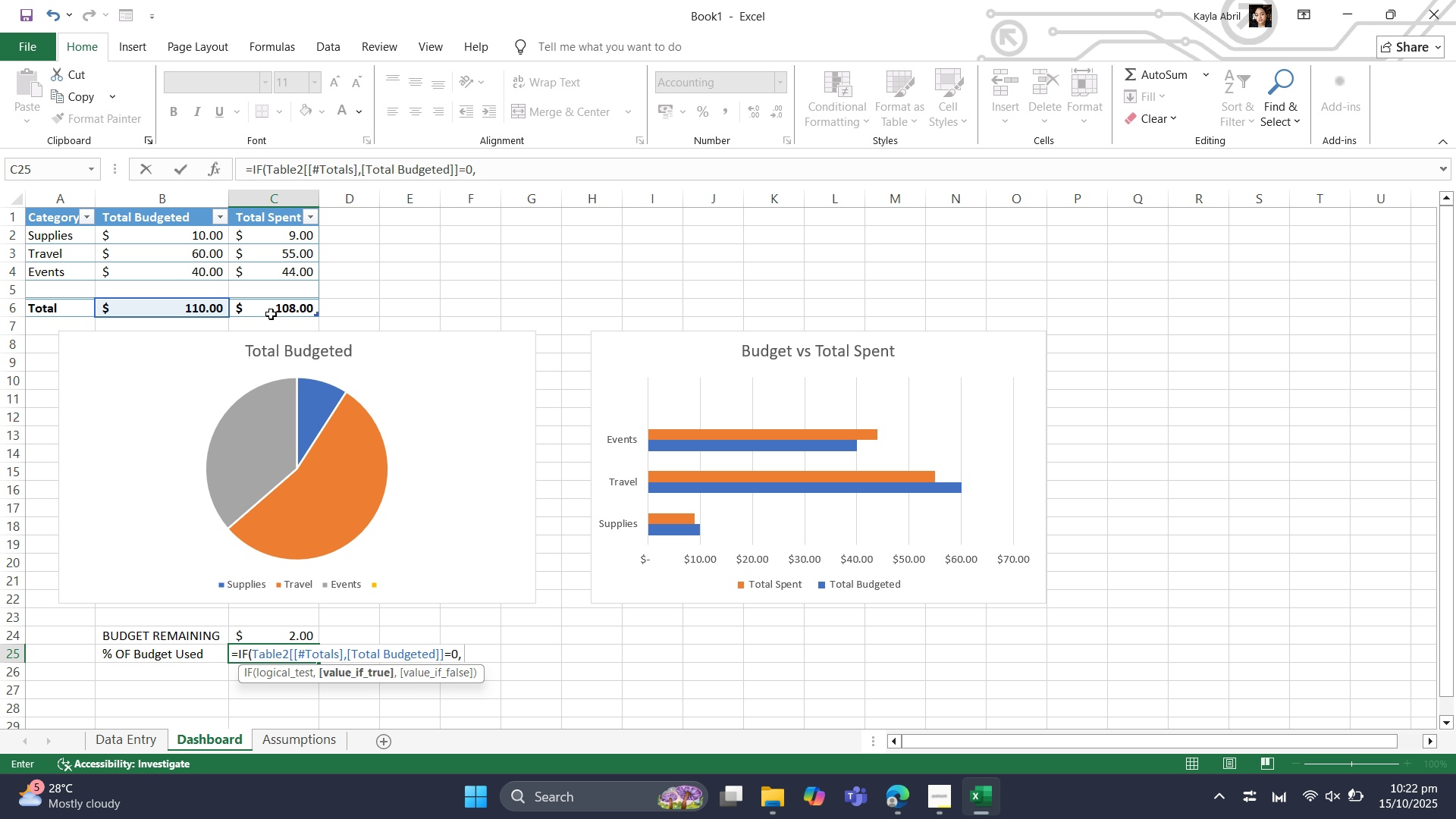 
left_click([273, 314])
 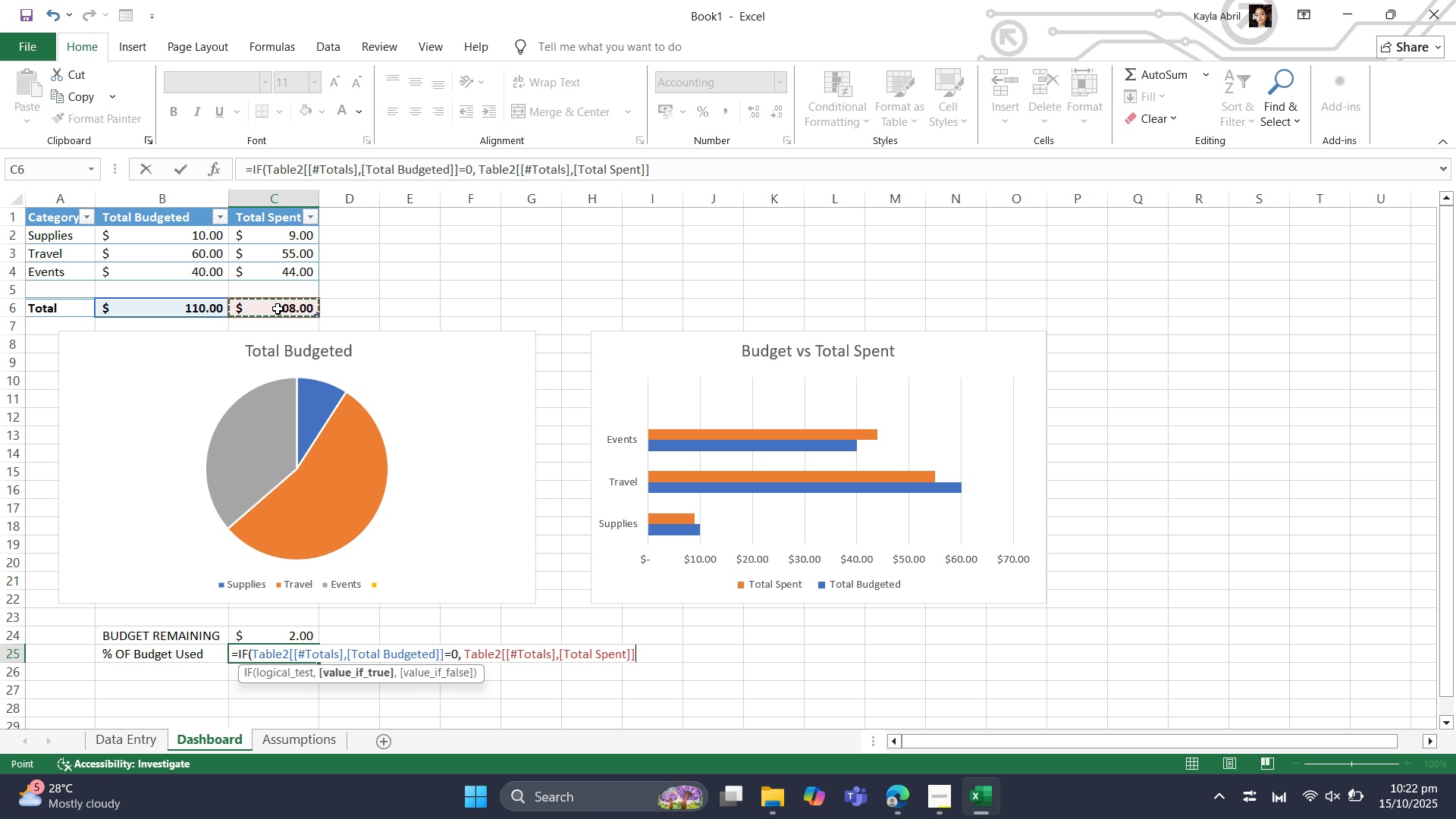 
wait(5.7)
 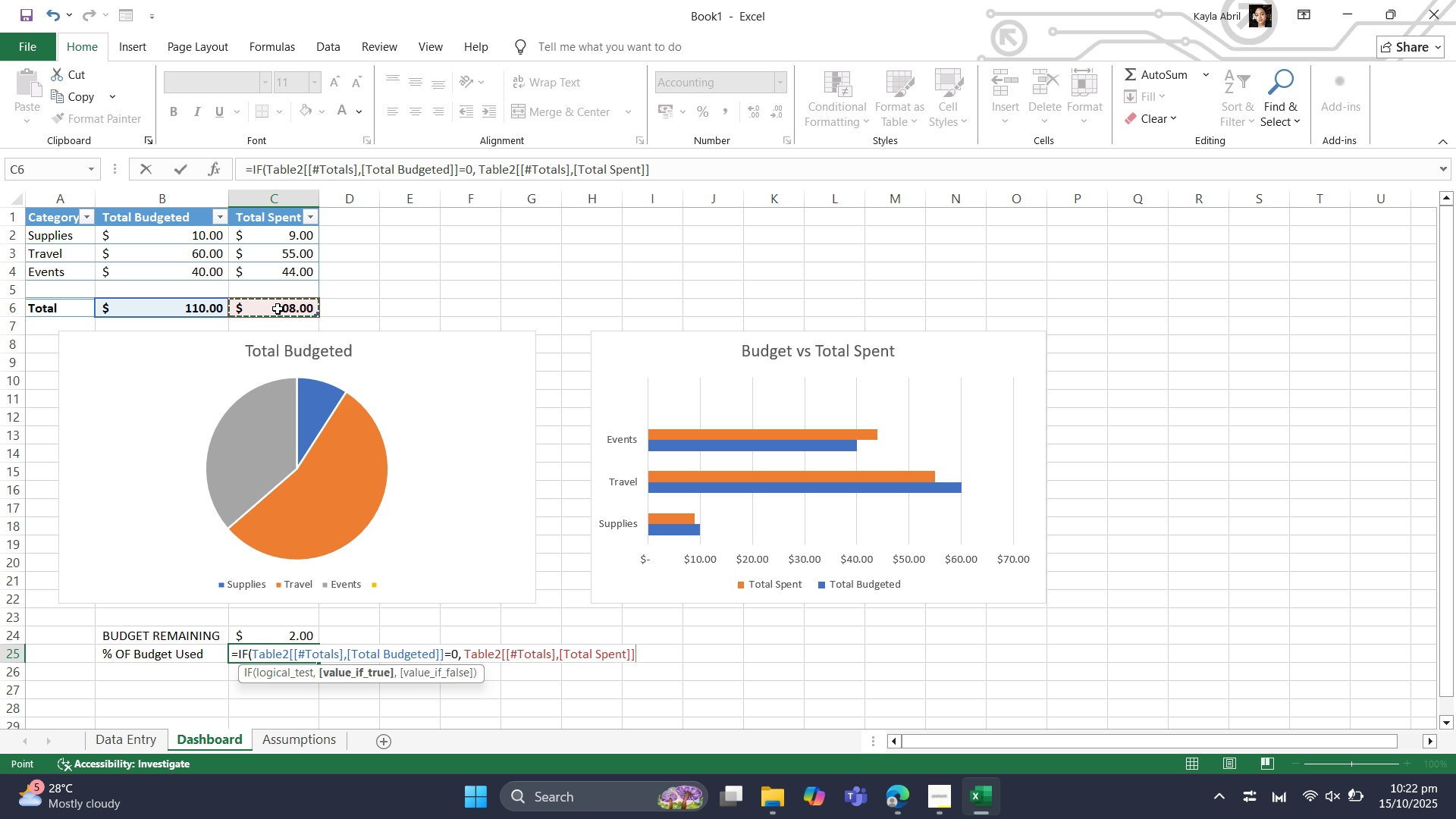 
key(Backspace)
 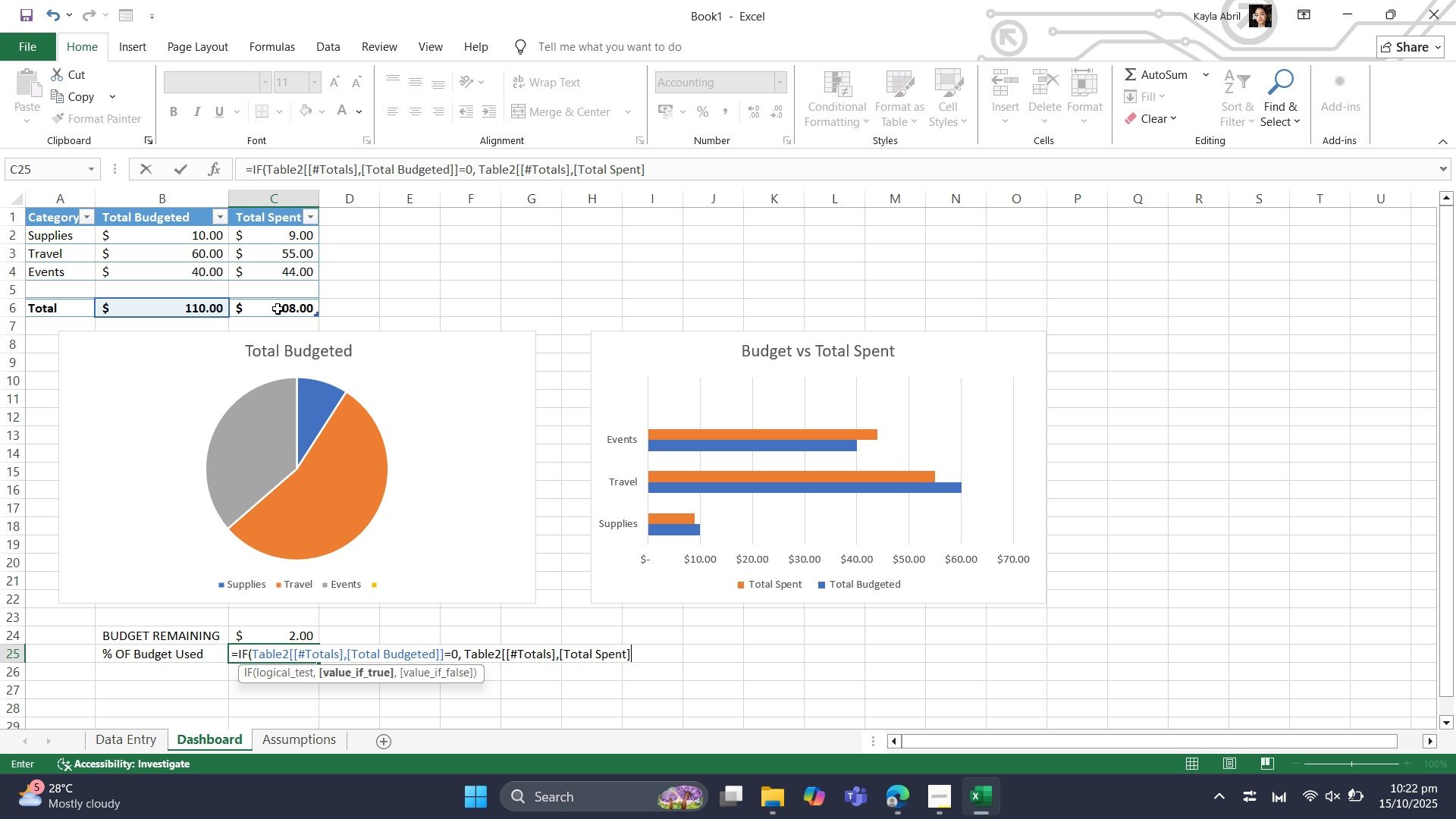 
key(Backspace)
 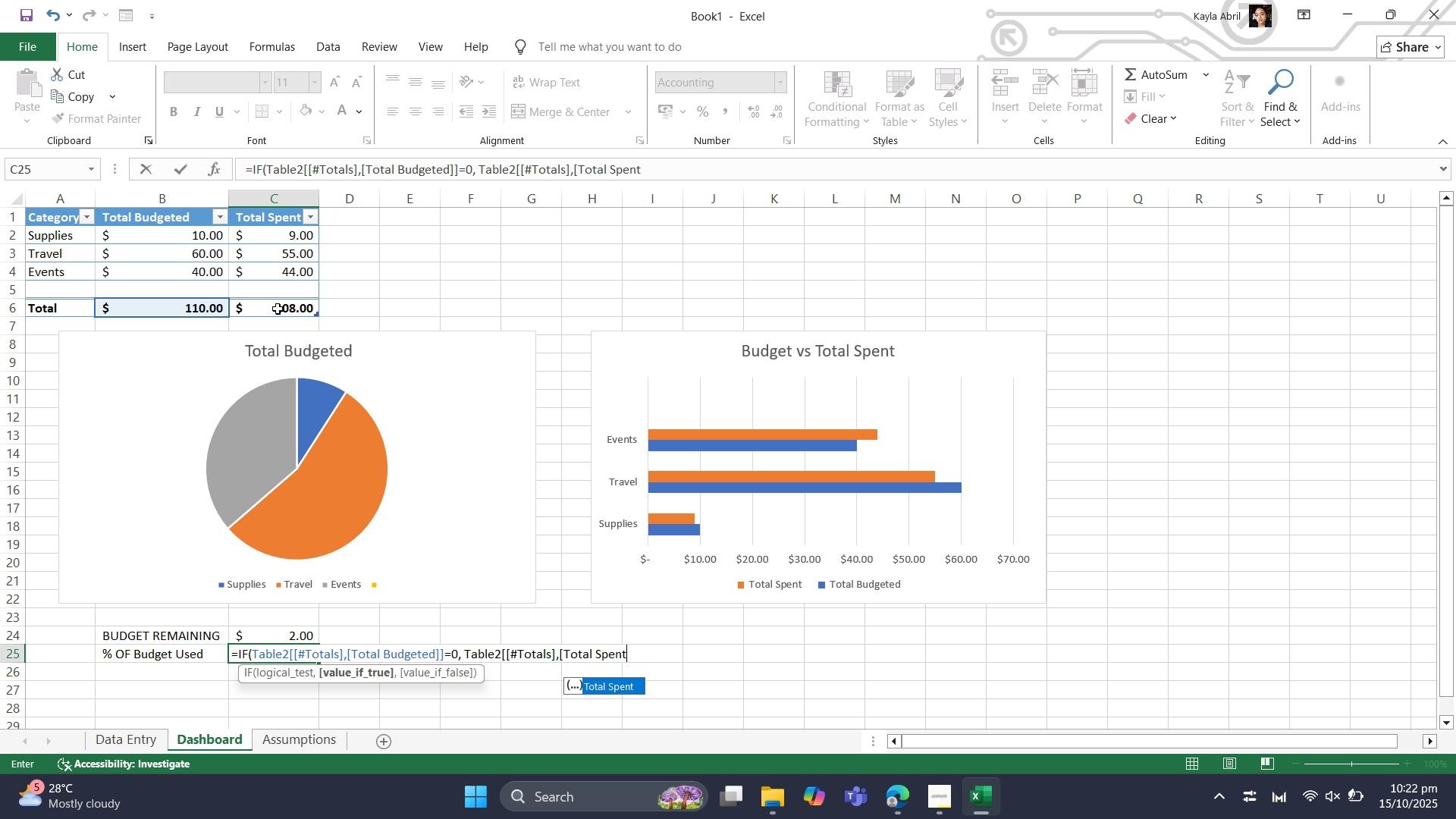 
key(Backspace)
 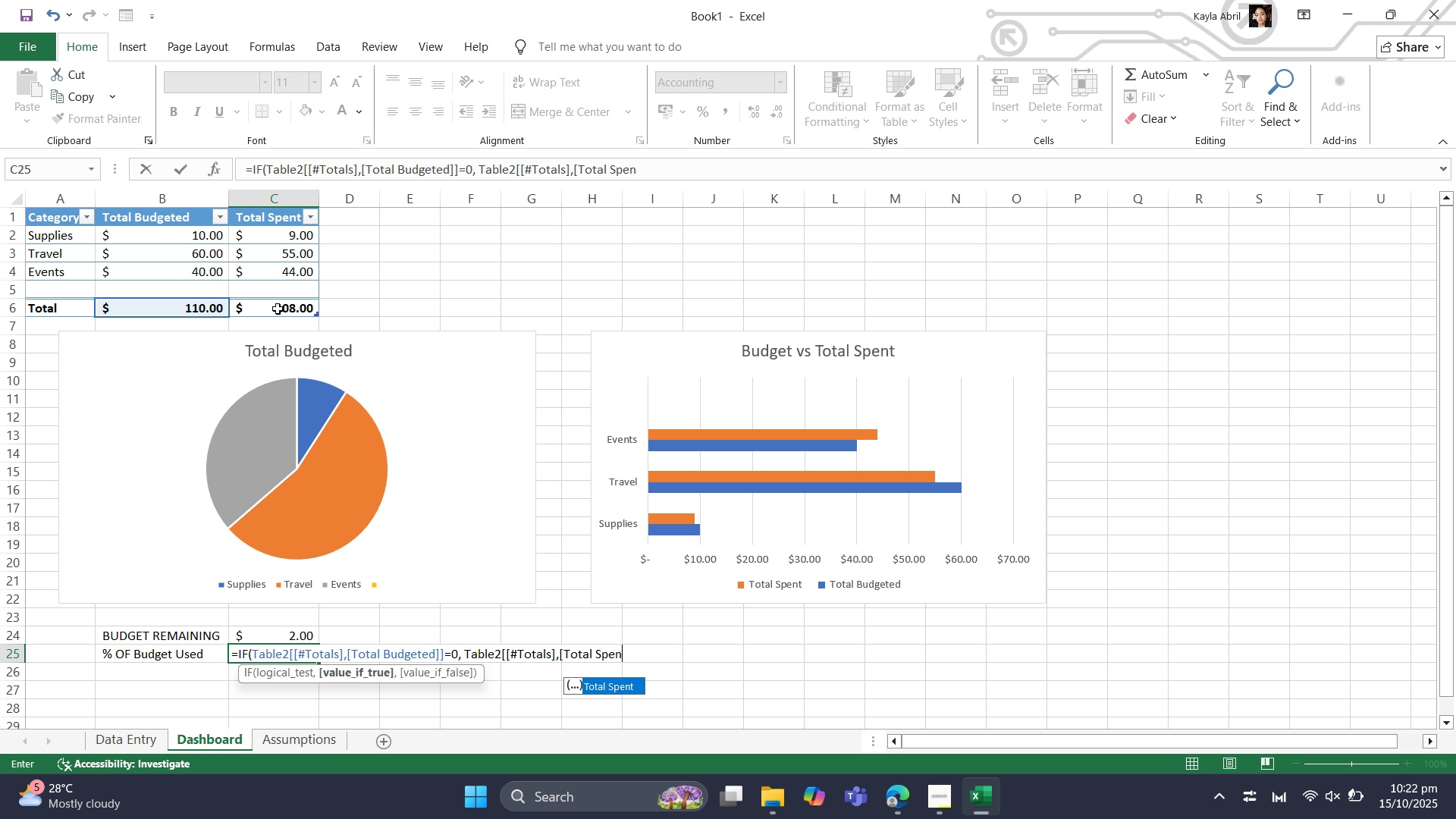 
hold_key(key=Backspace, duration=1.33)
 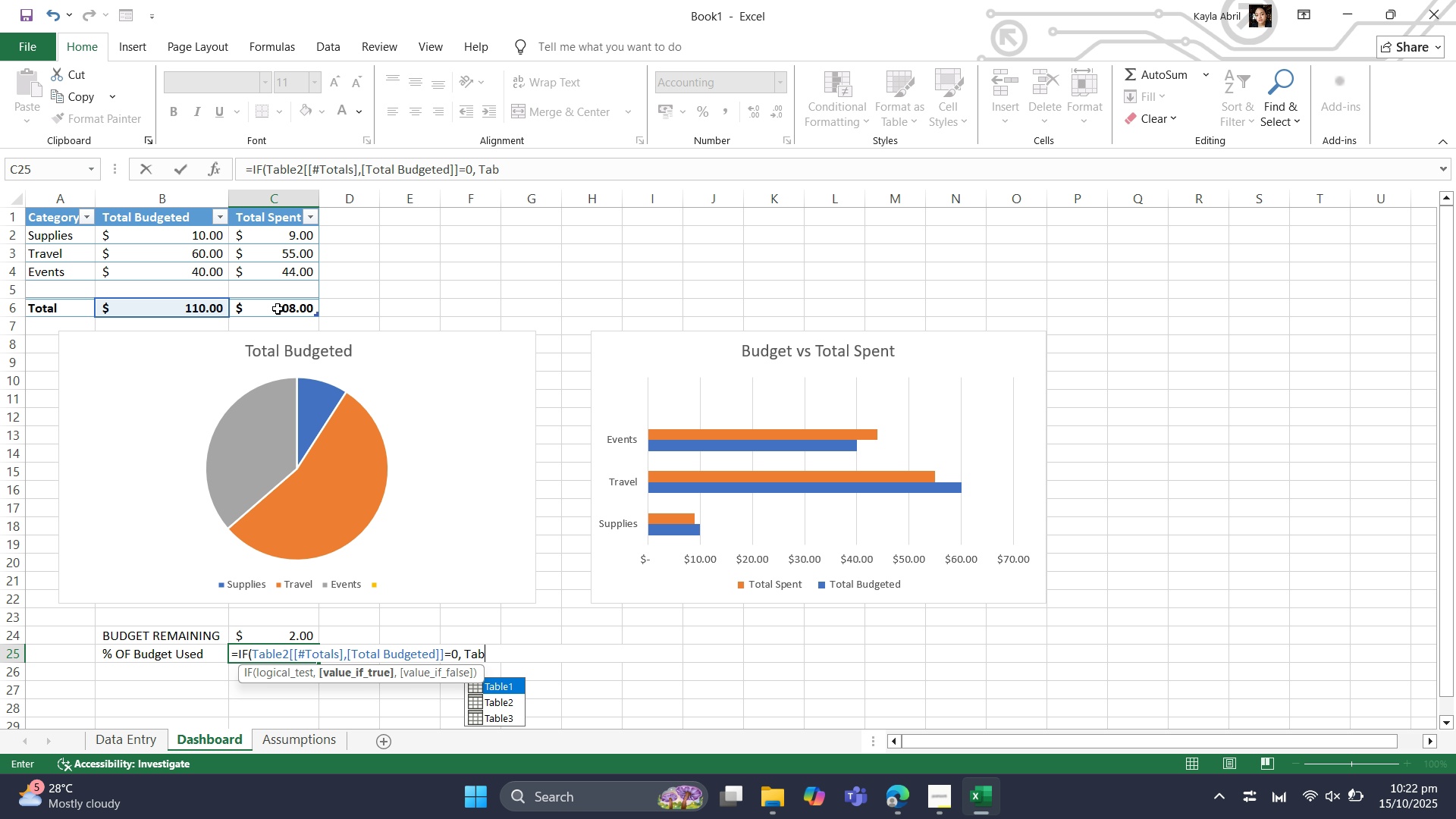 
key(Backspace)
 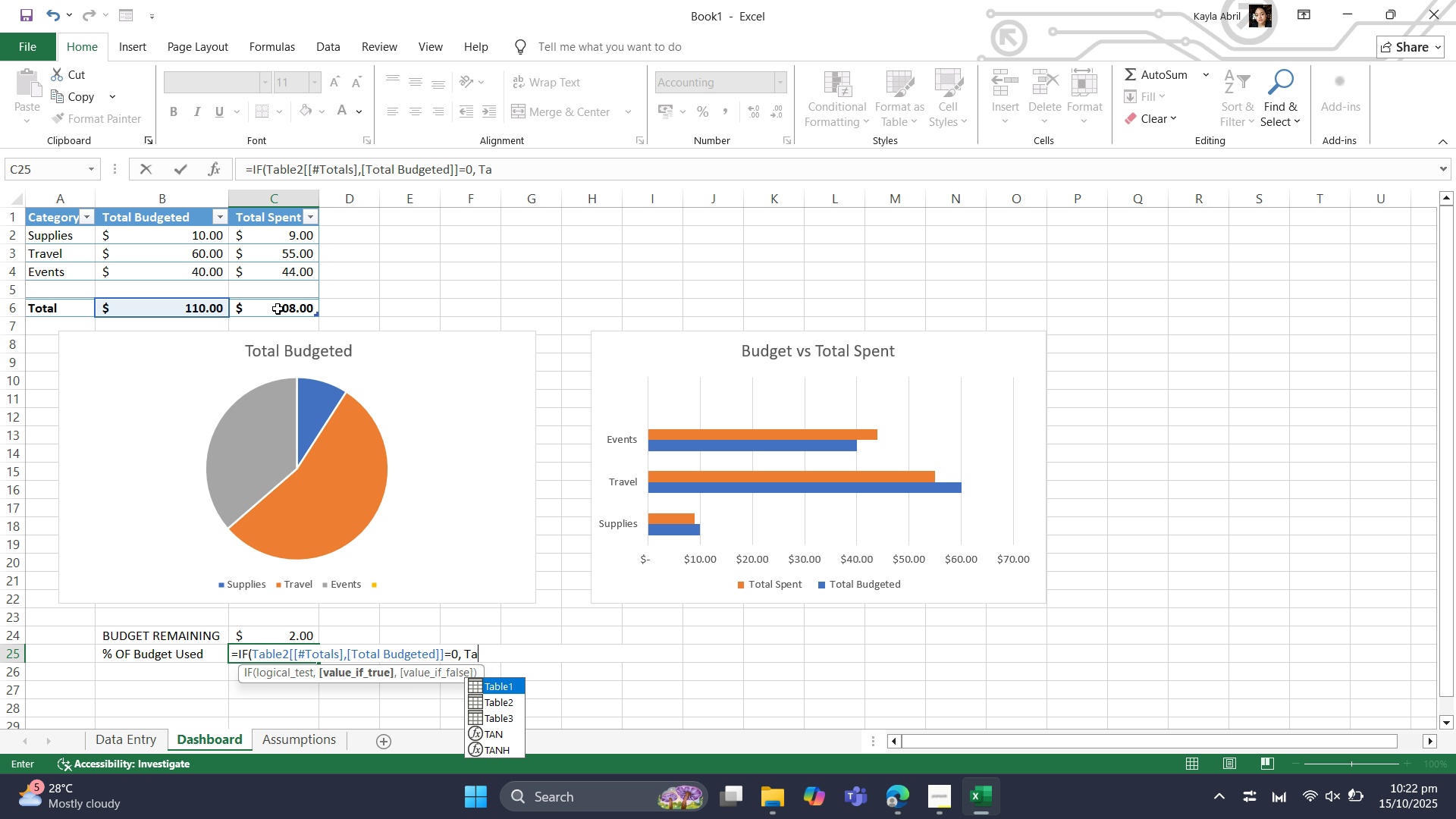 
key(Backspace)
 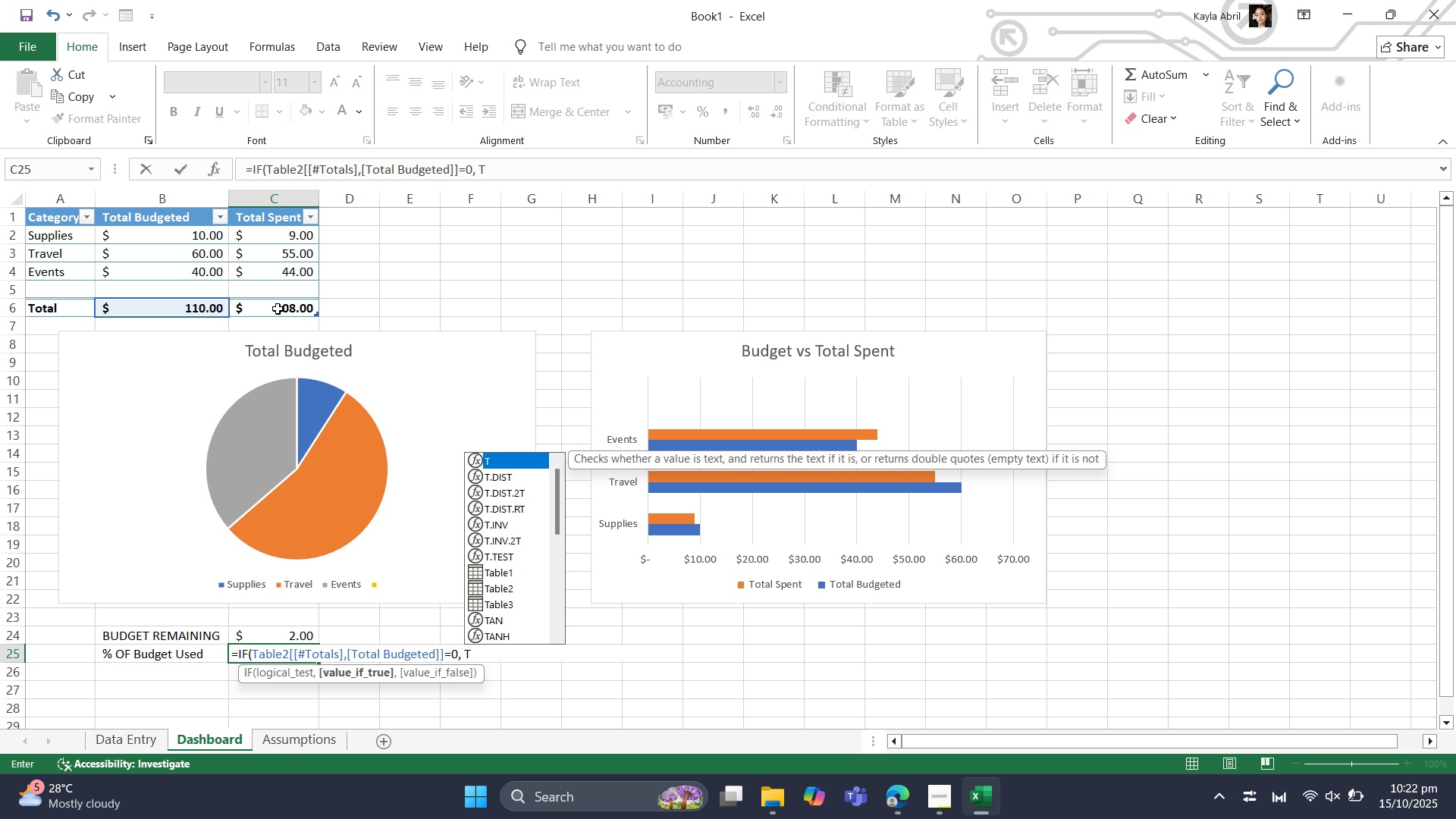 
key(Backspace)
 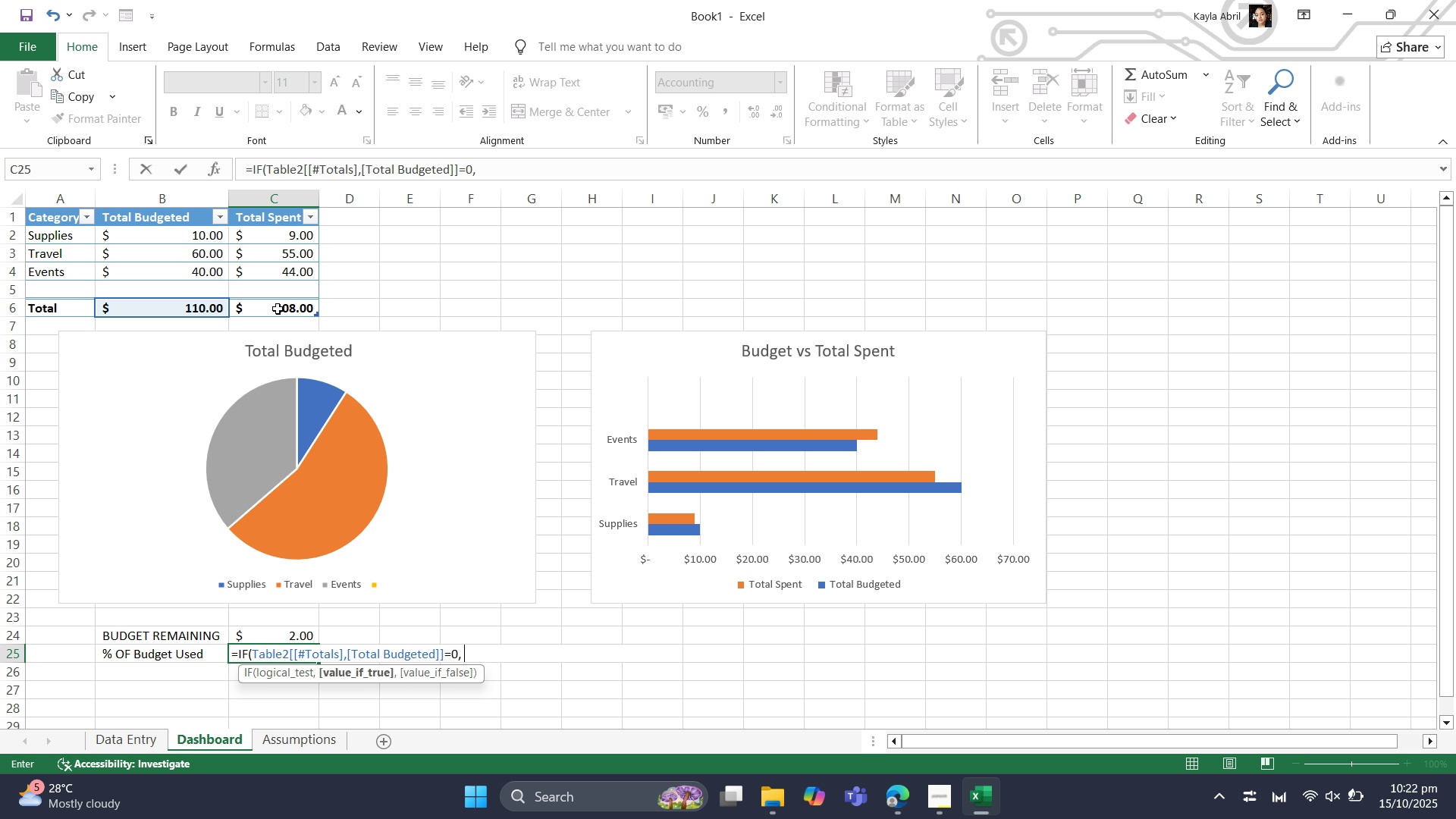 
key(0)
 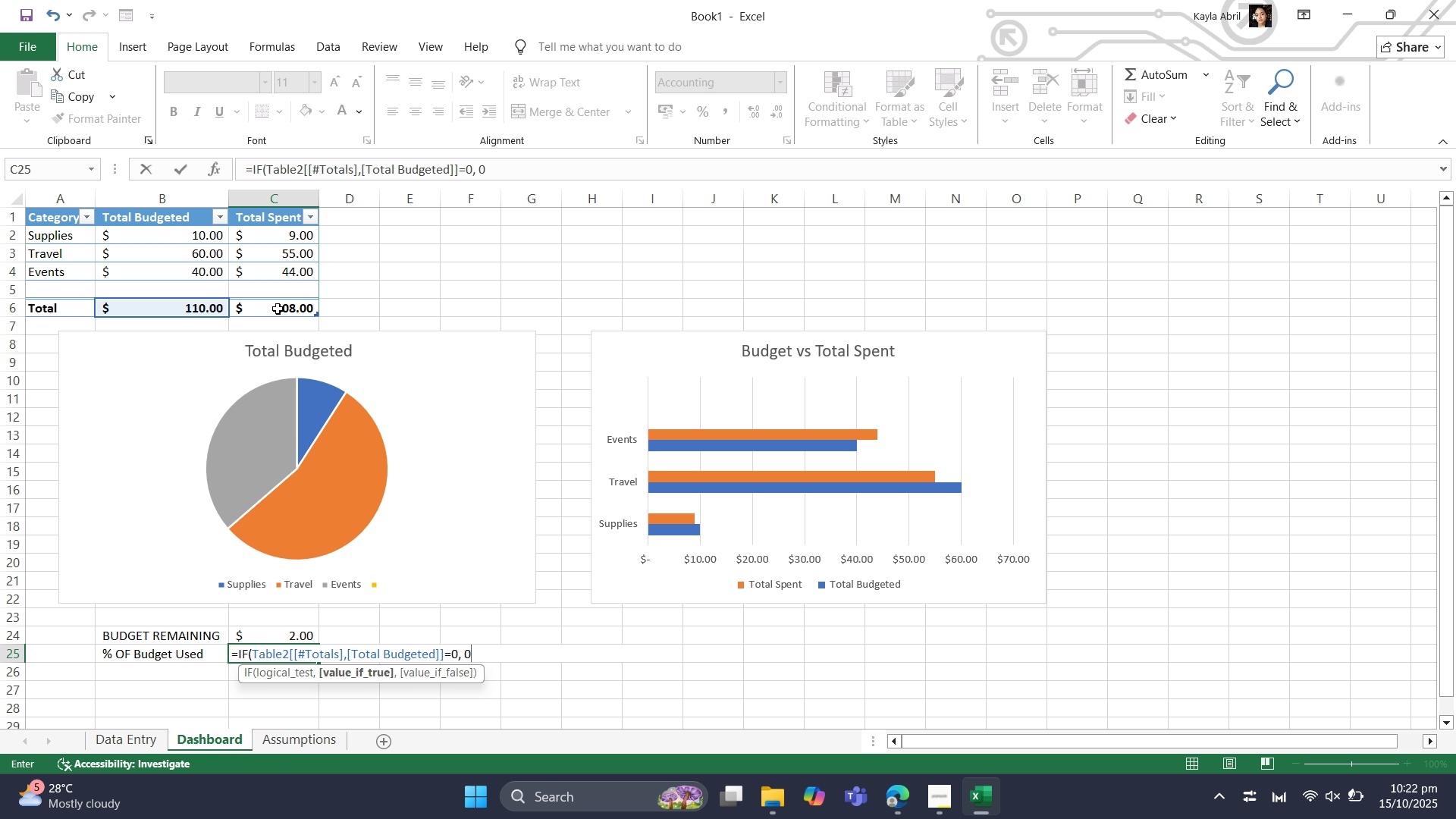 
key(Comma)
 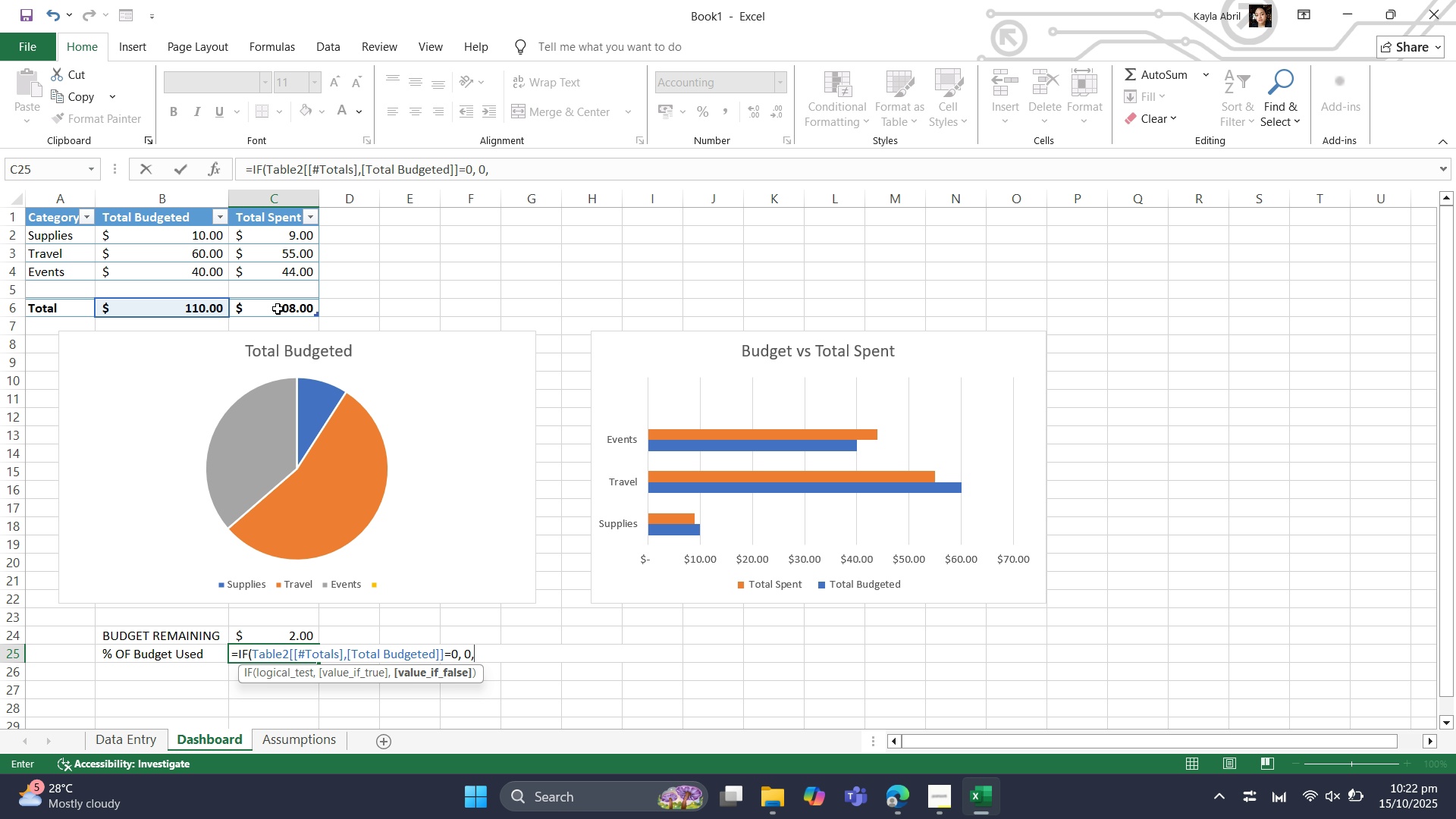 
key(Space)
 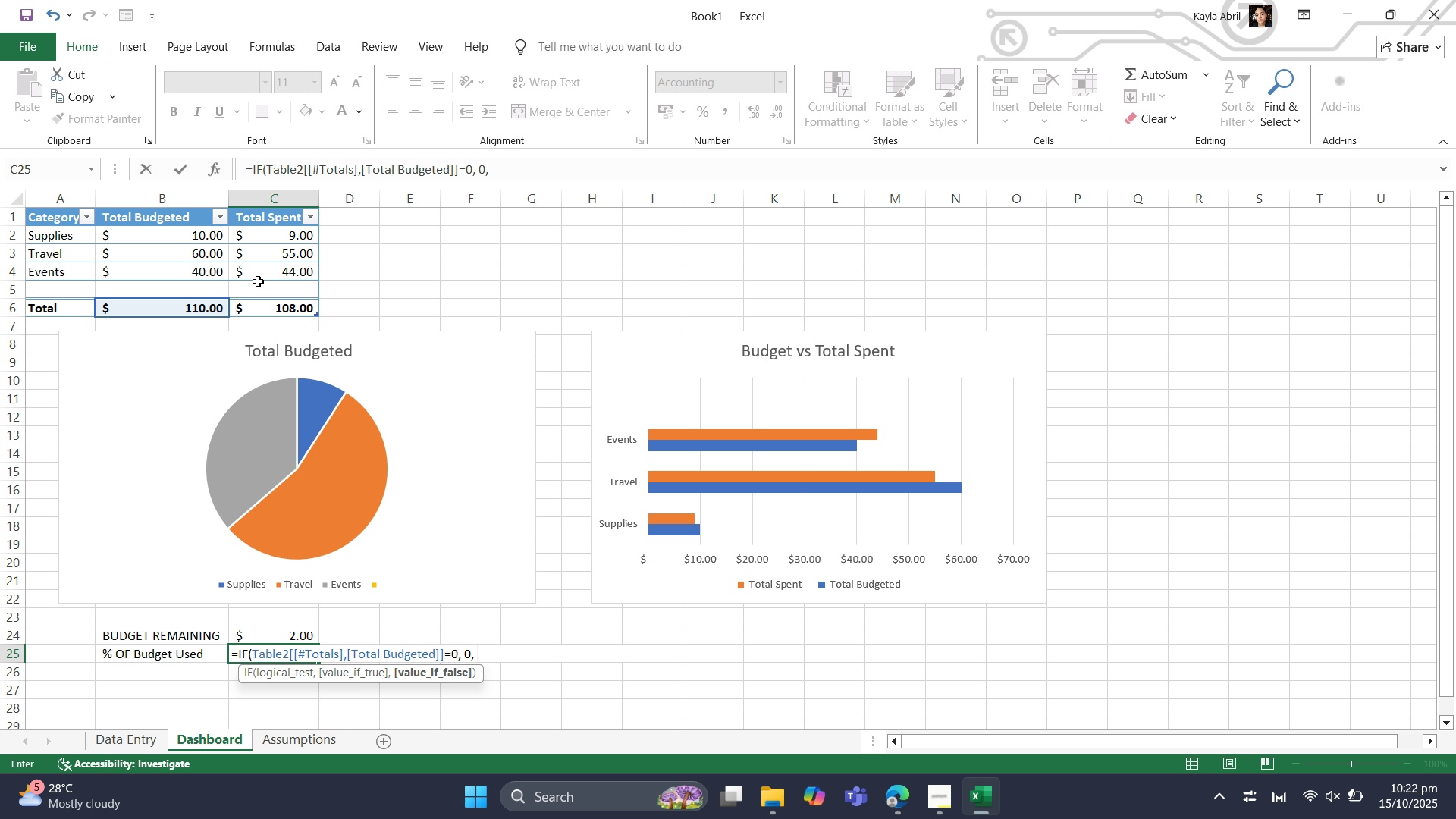 
wait(6.24)
 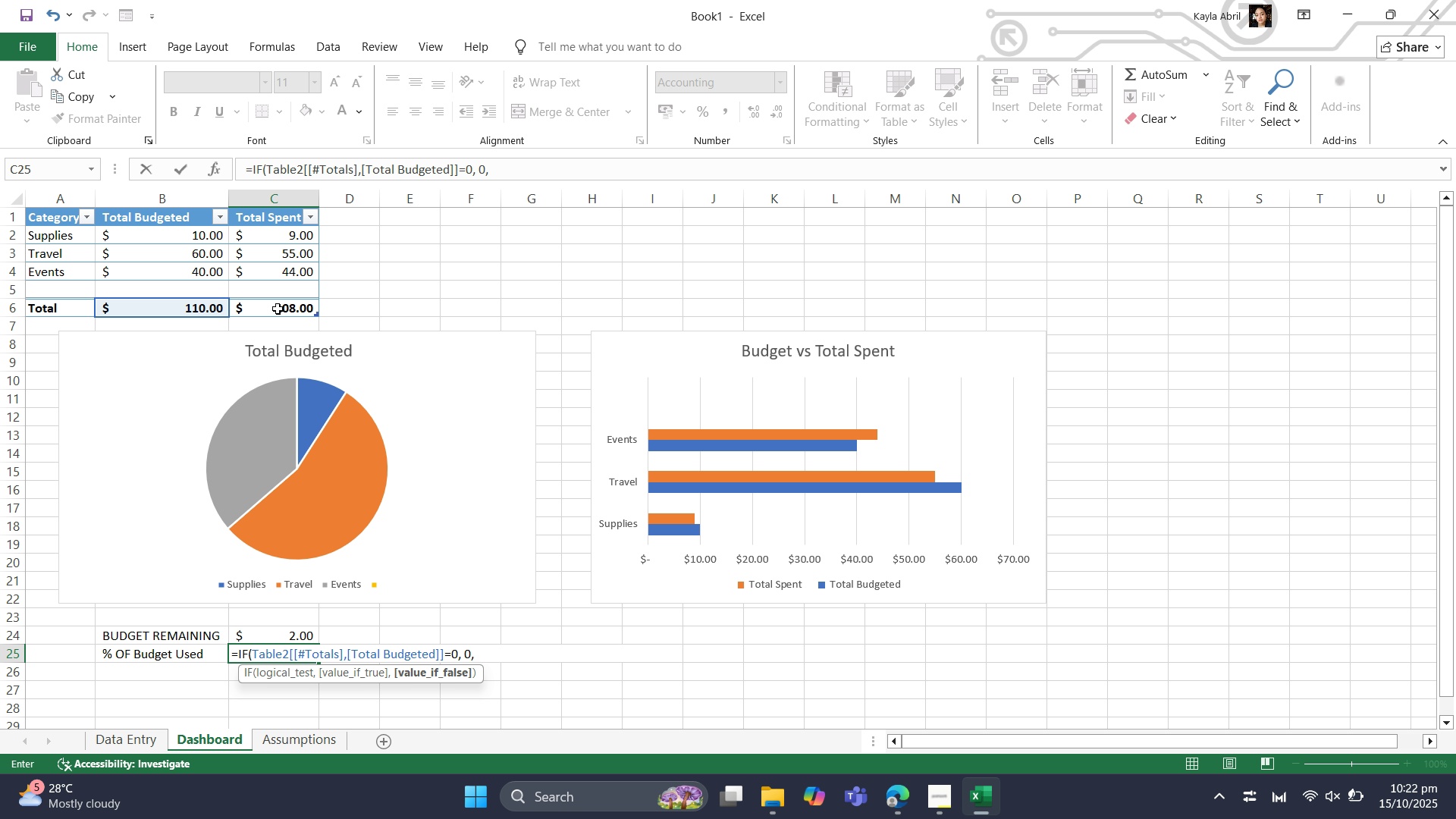 
left_click([268, 312])
 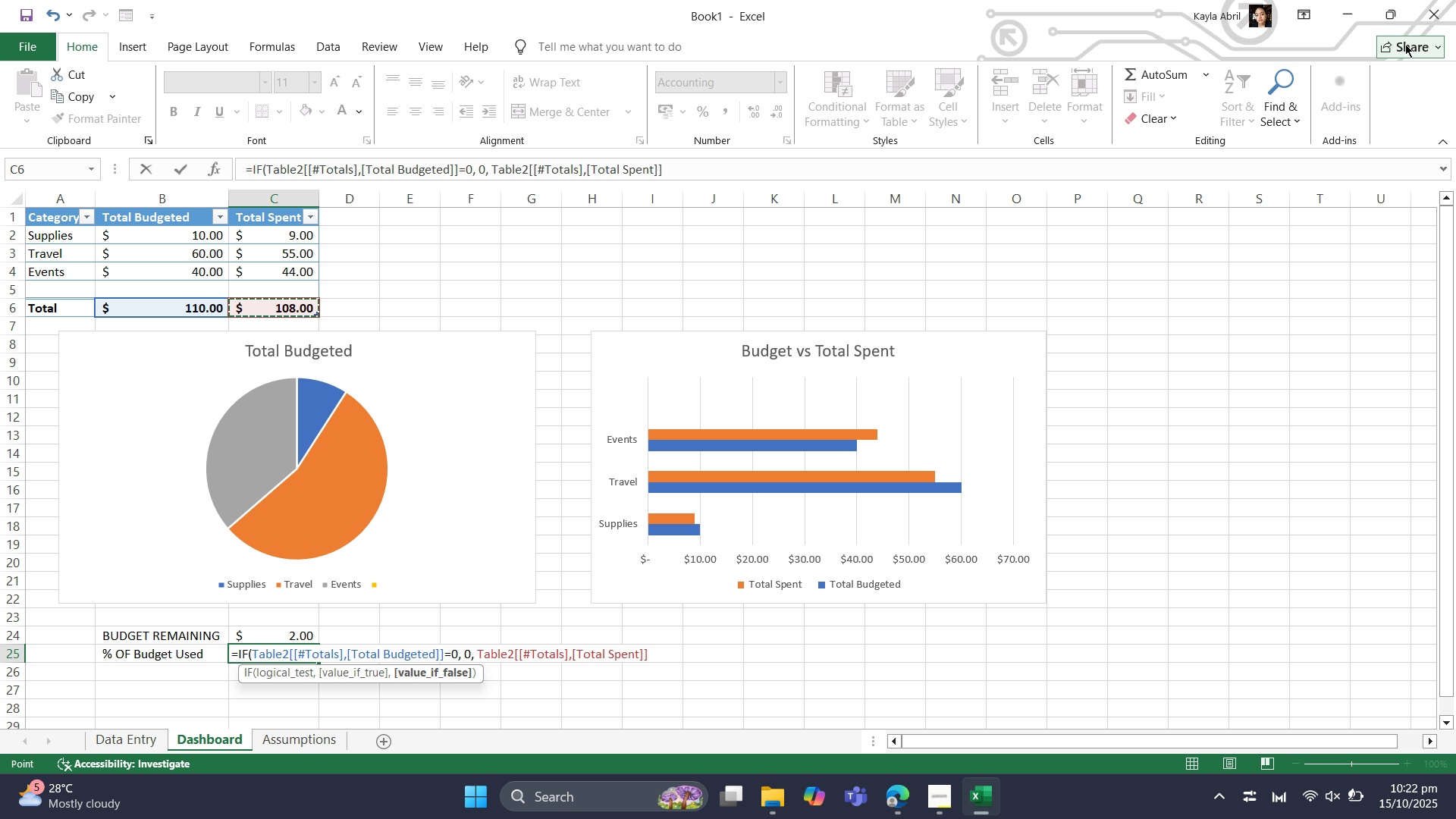 
key(Slash)
 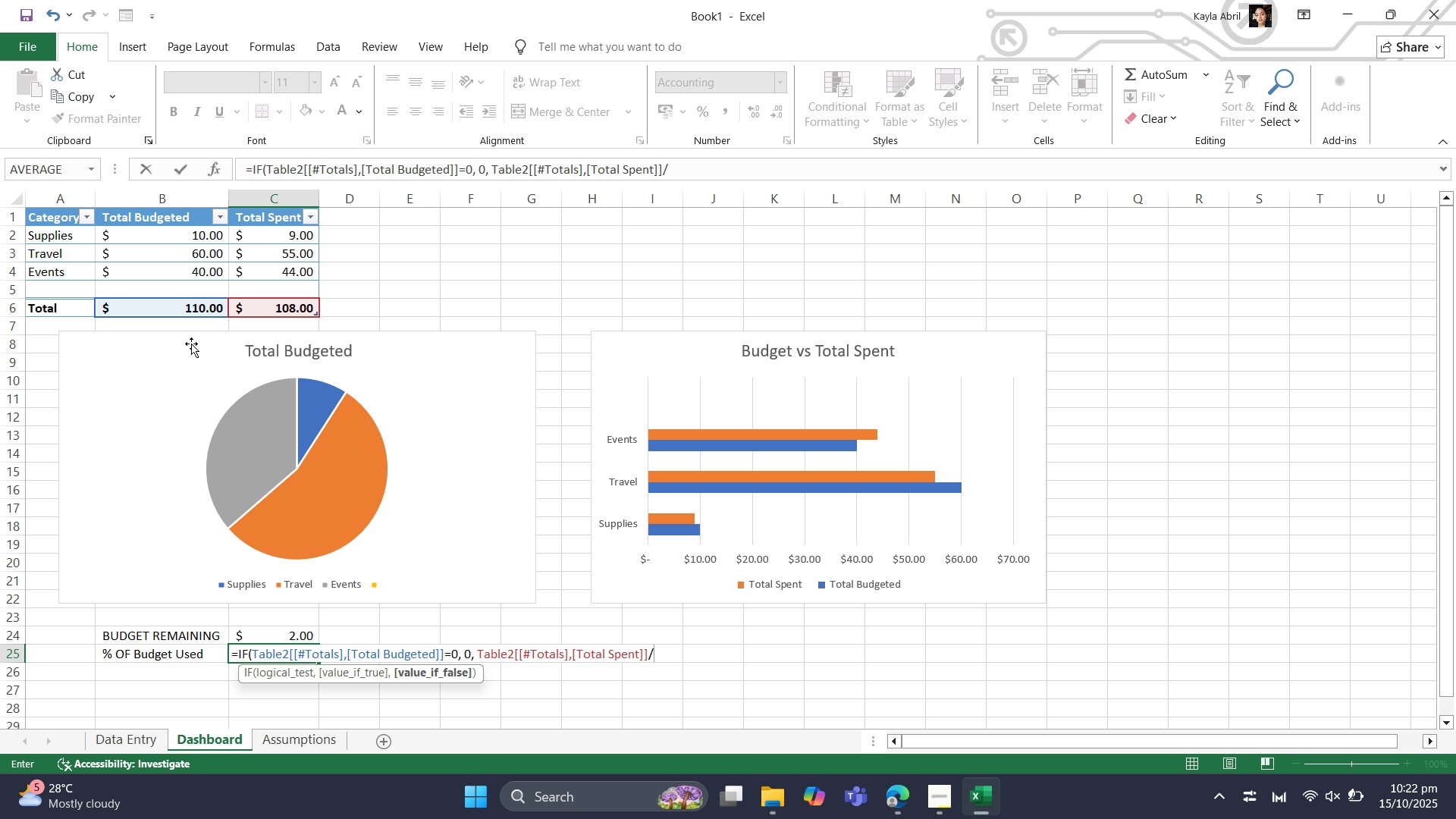 
left_click([199, 304])
 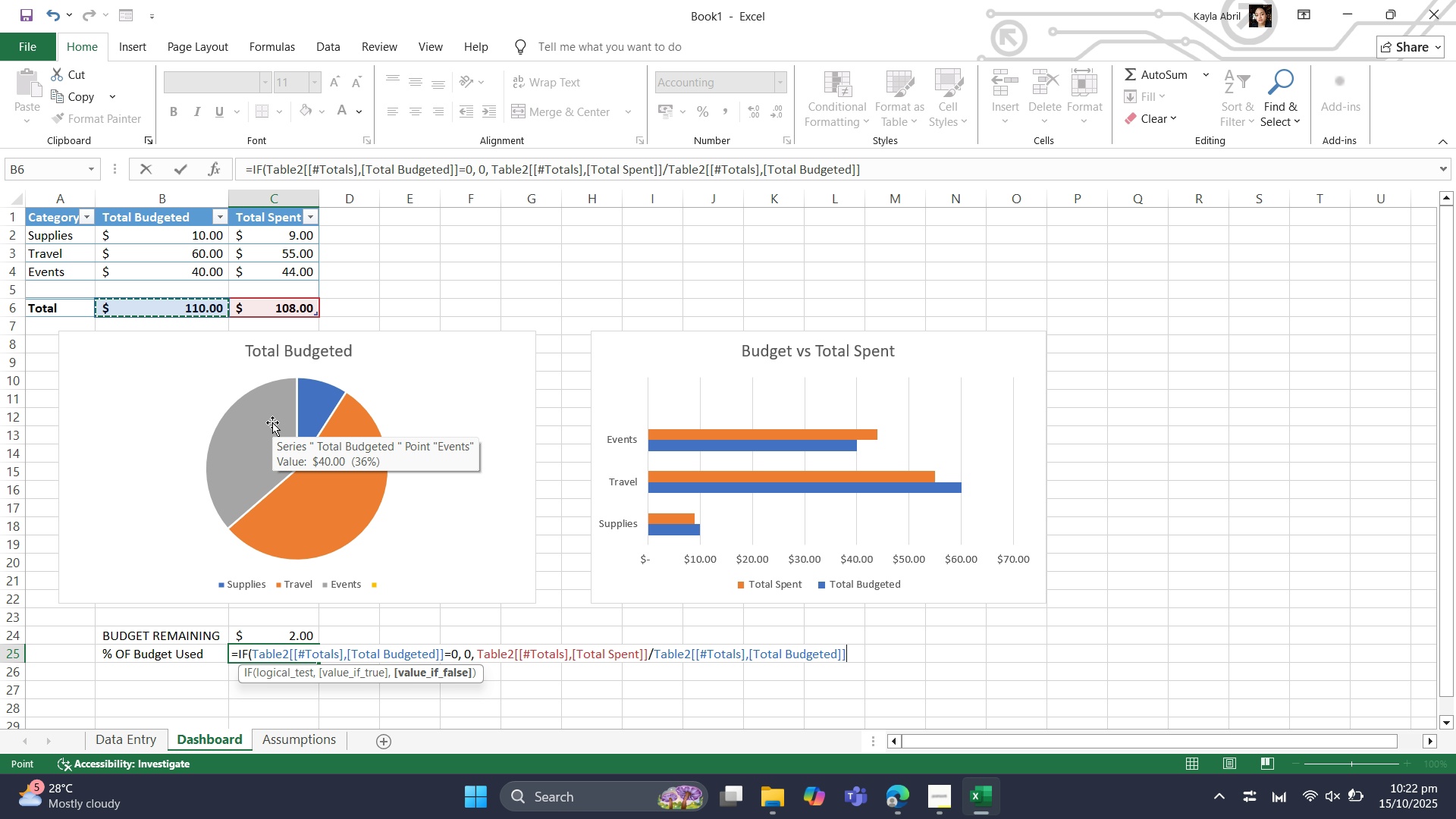 
key(Shift+0)
 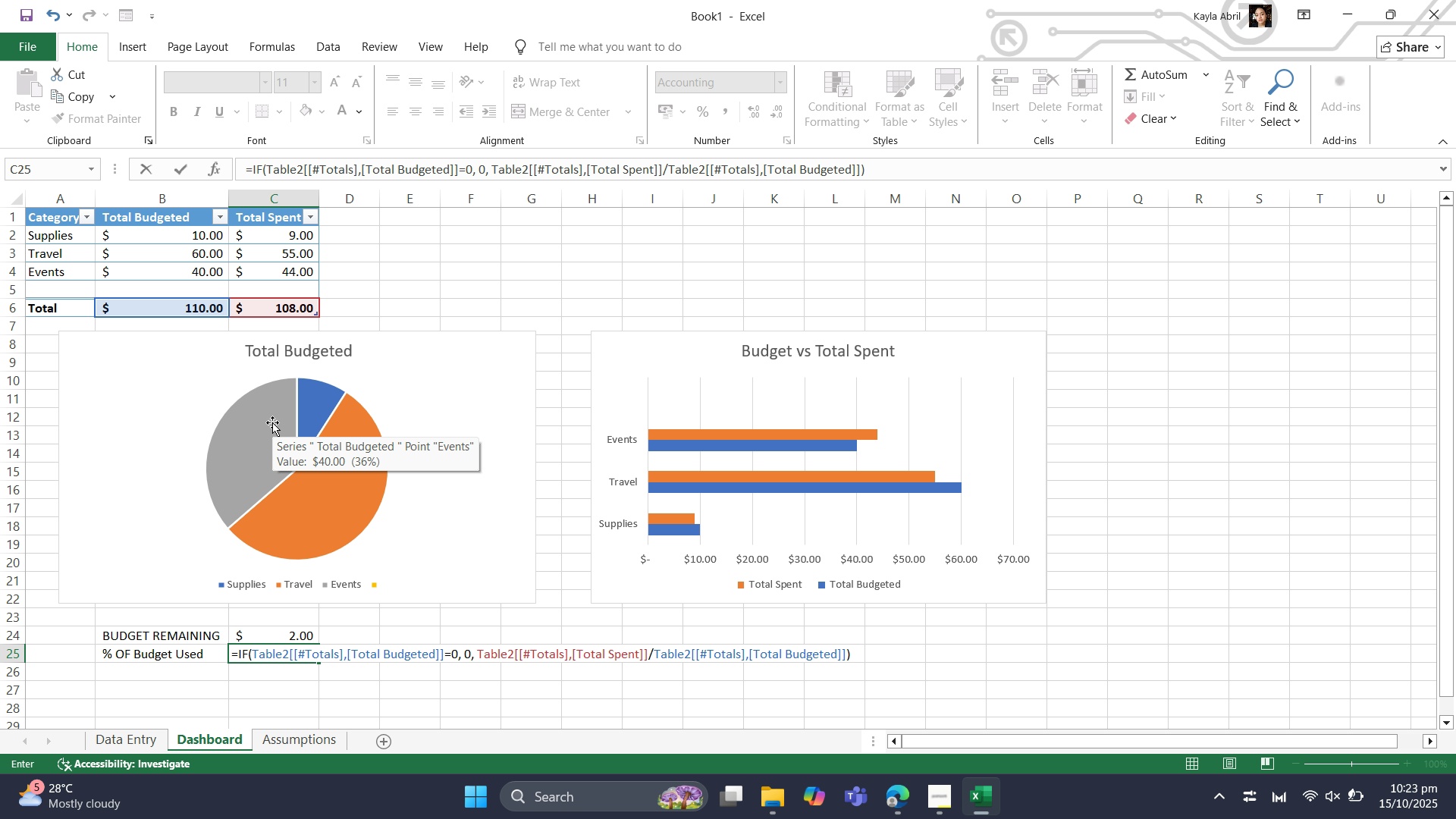 
key(Enter)
 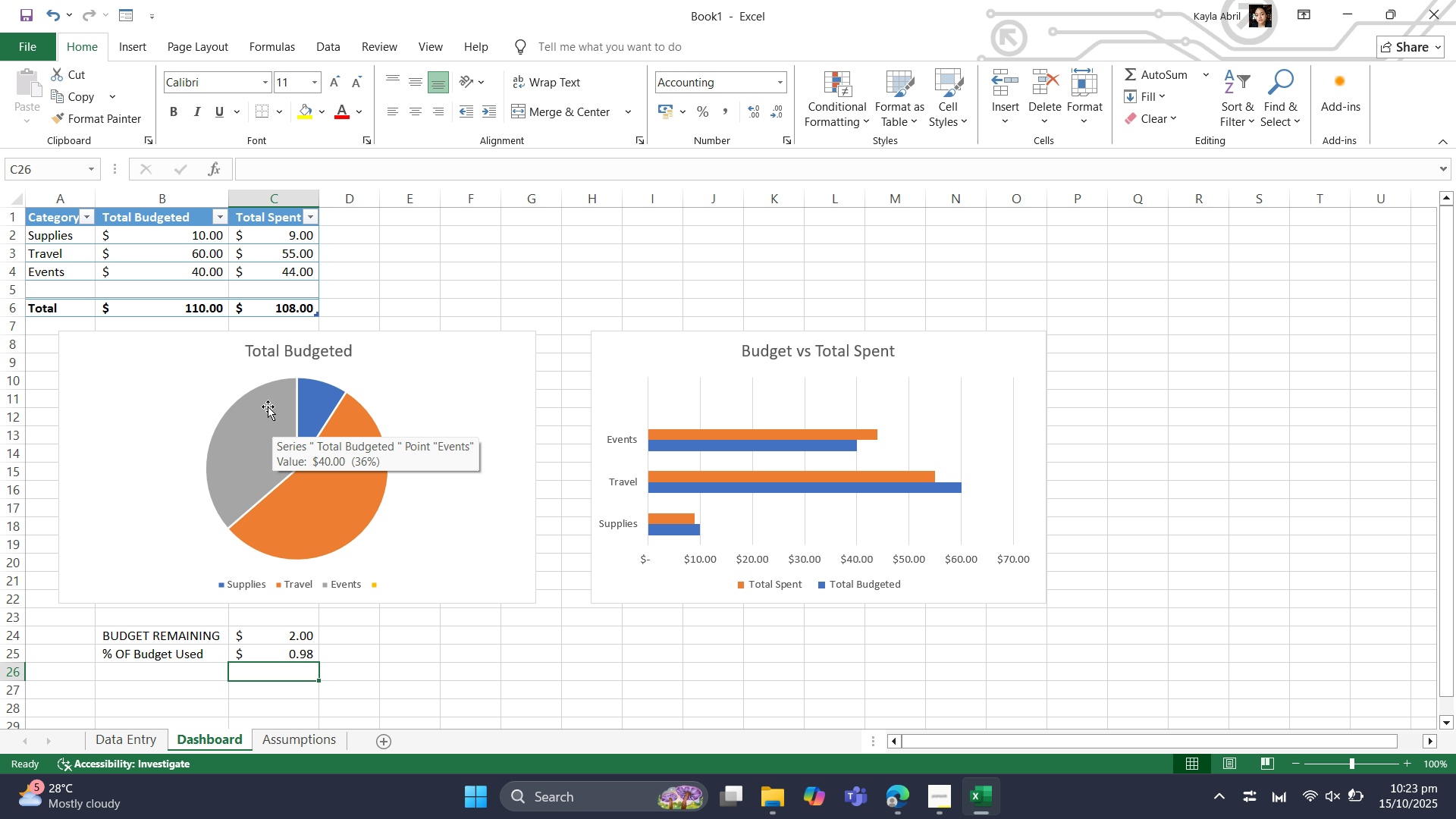 
wait(5.52)
 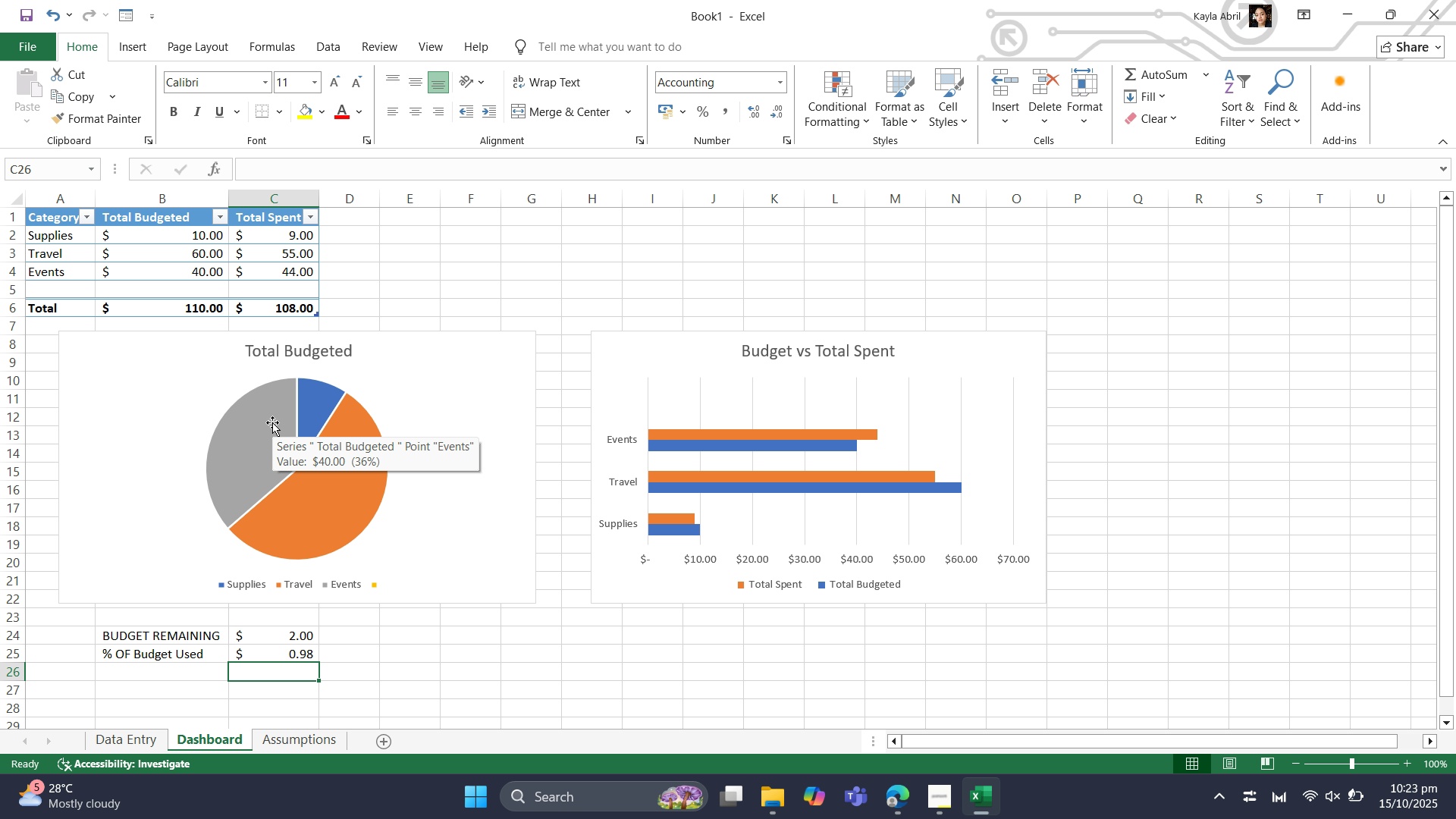 
left_click([276, 659])
 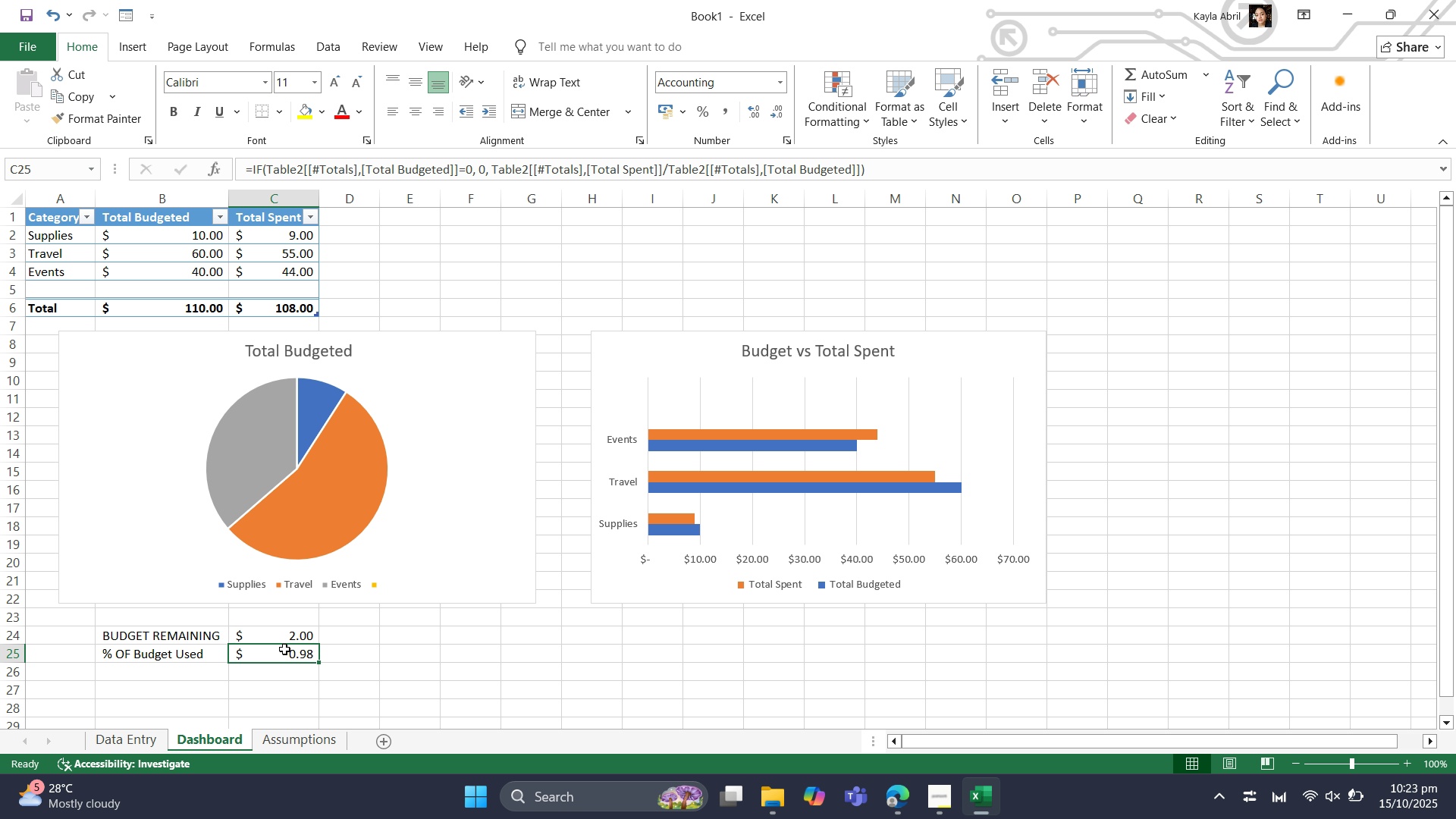 
left_click([284, 649])
 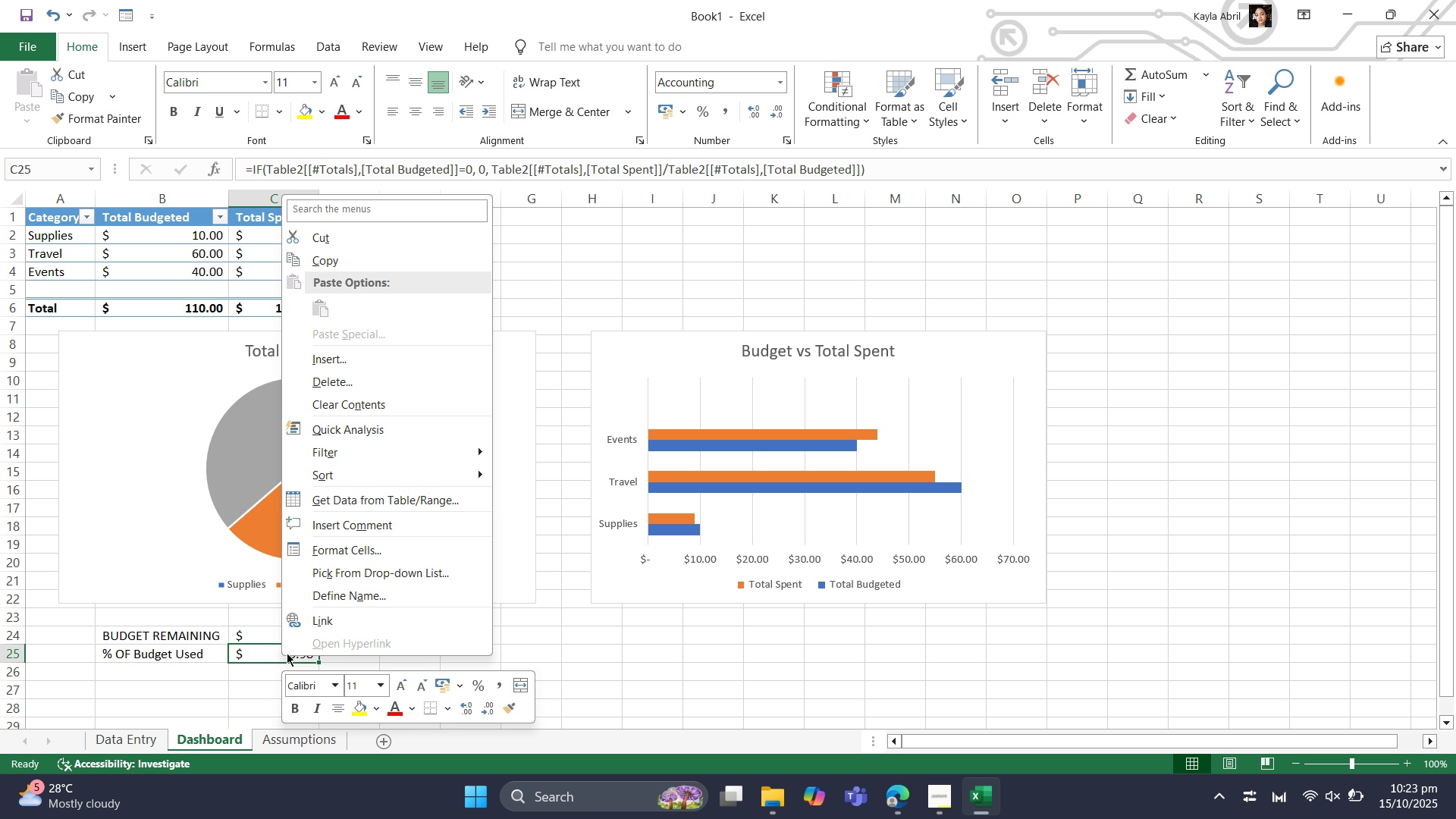 
wait(16.06)
 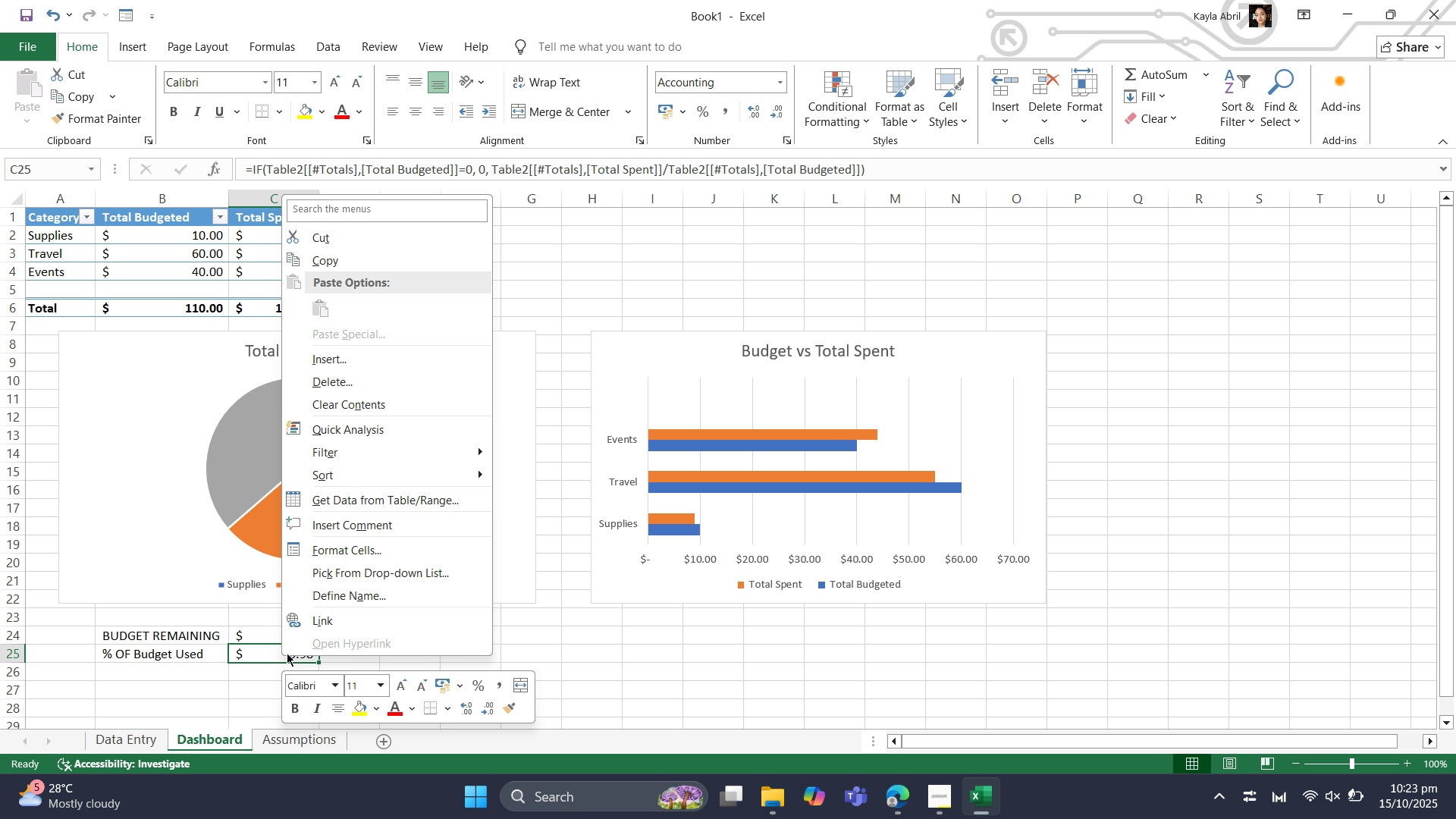 
left_click([483, 686])
 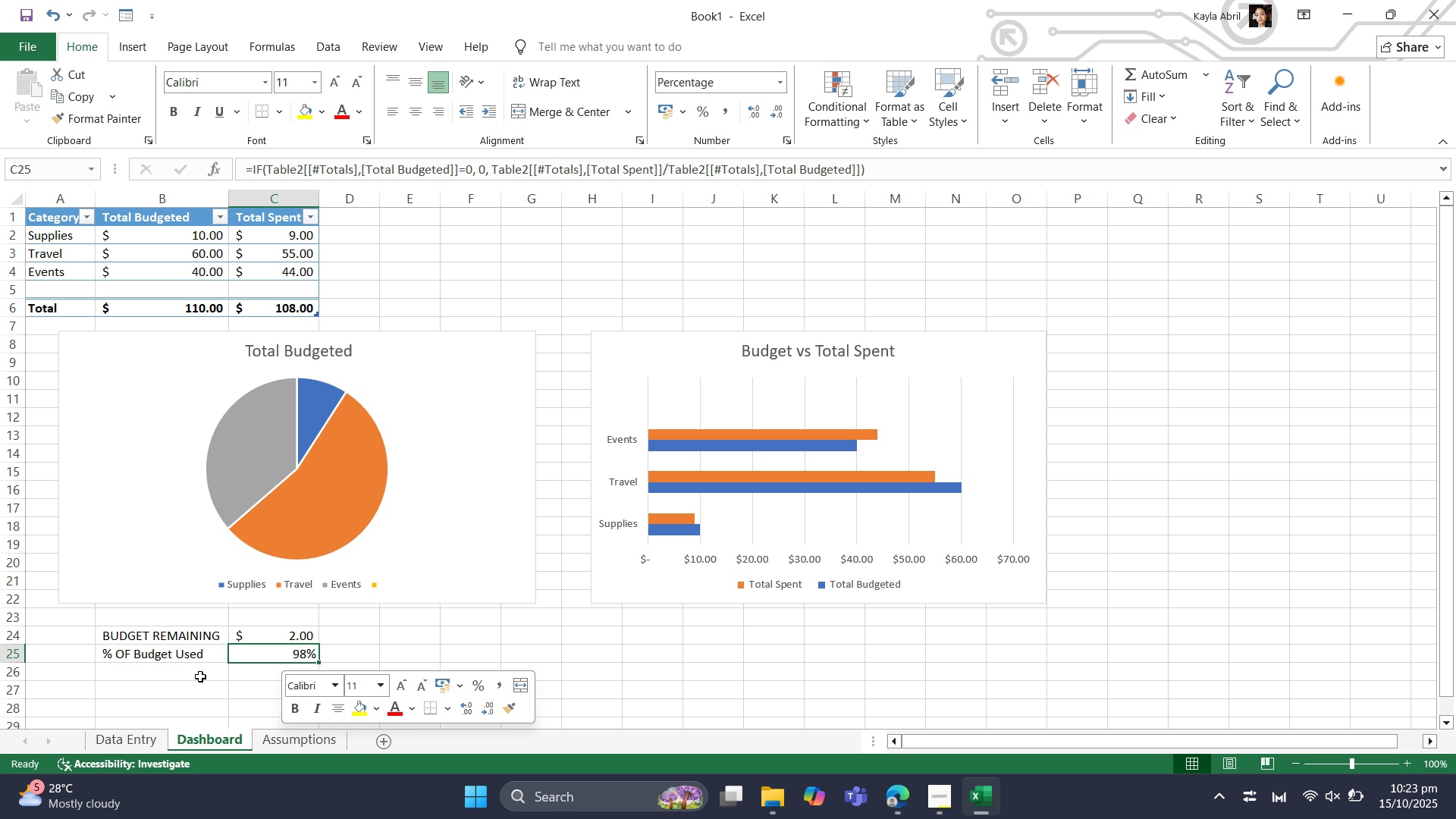 
left_click([187, 676])
 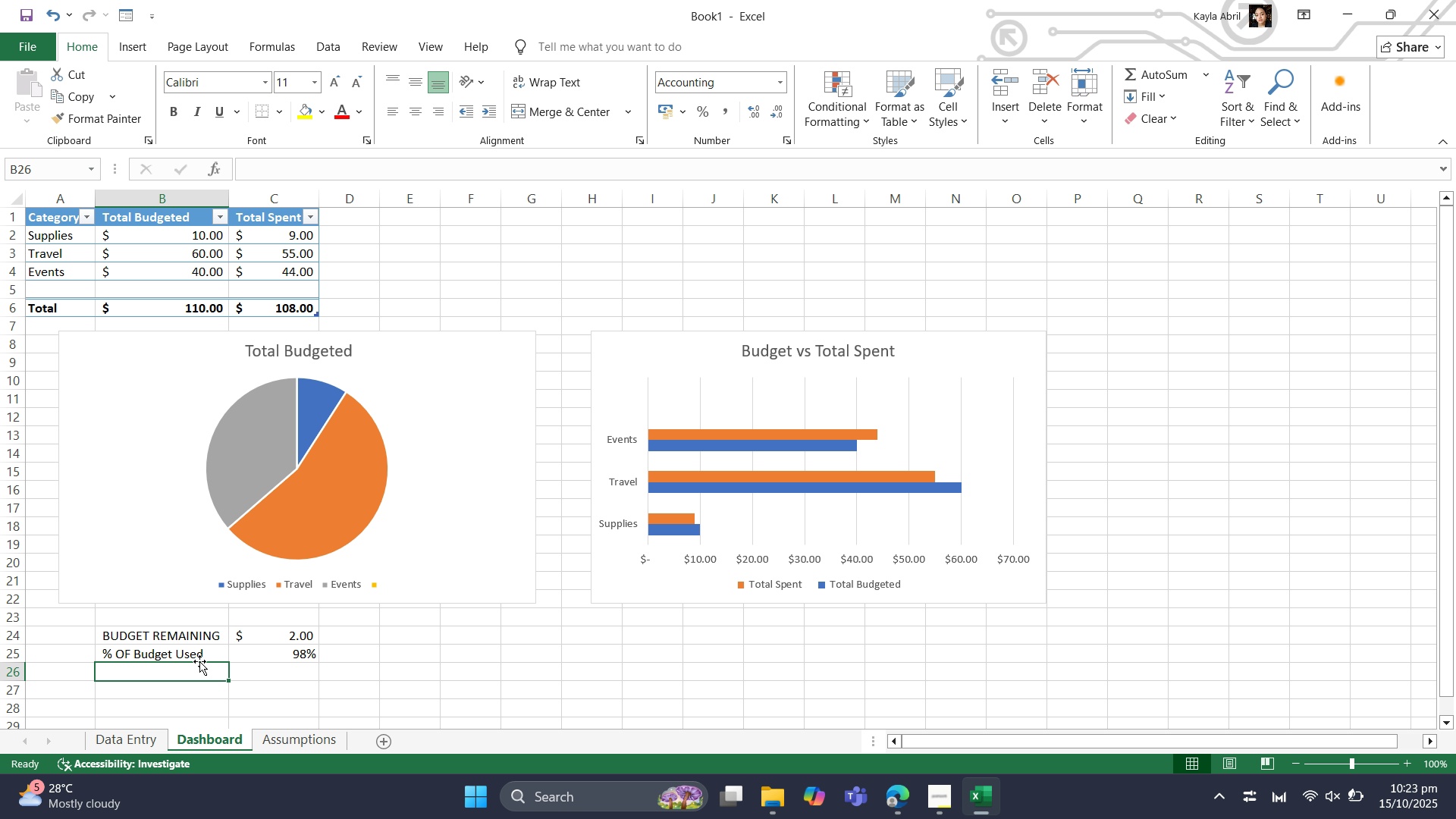 
type(Overspend)
key(Backspace)
key(Backspace)
key(Backspace)
key(Backspace)
key(Backspace)
key(Backspace)
key(Backspace)
key(Backspace)
type(verspend)
 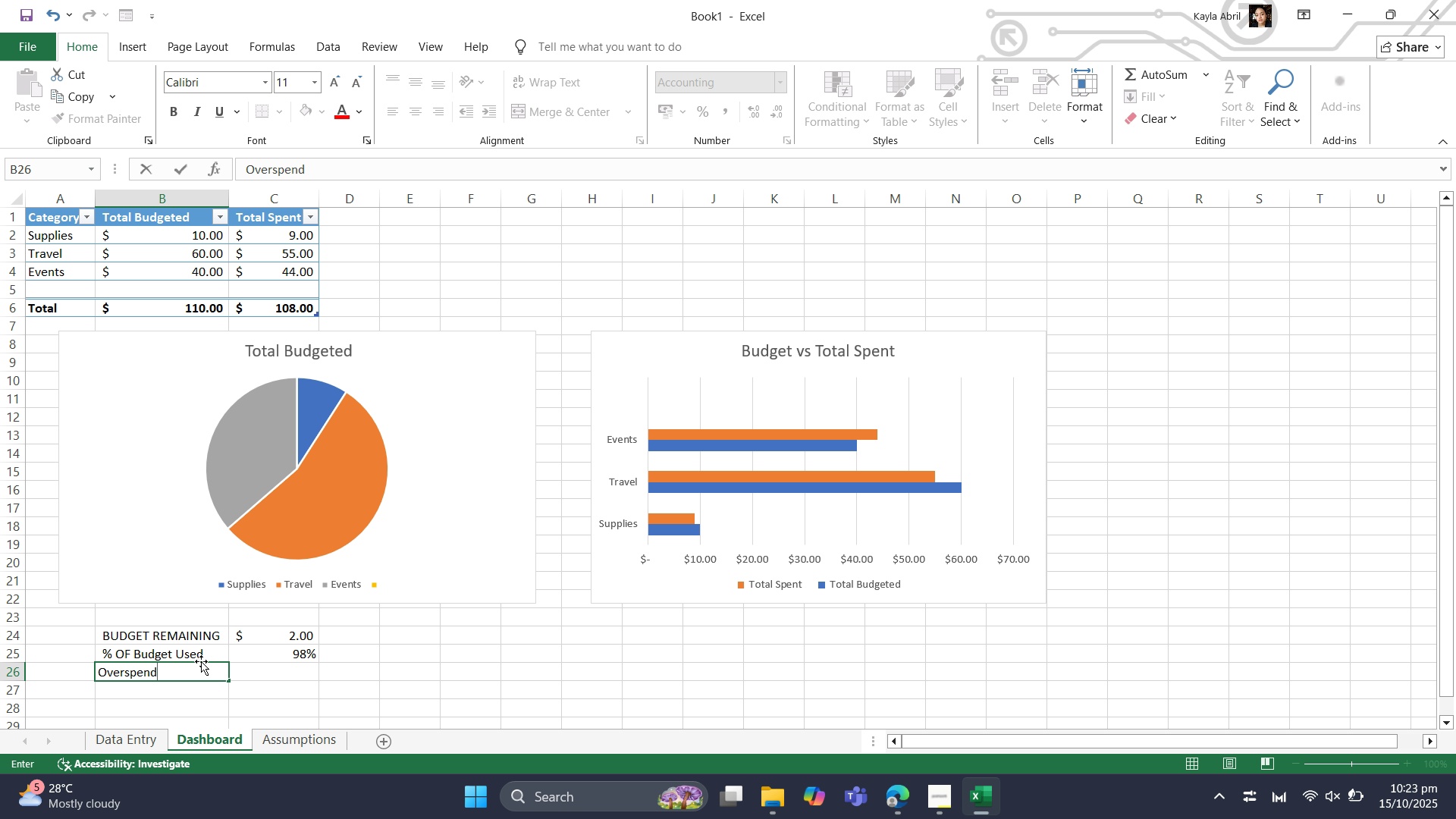 
type(/Underspend)
 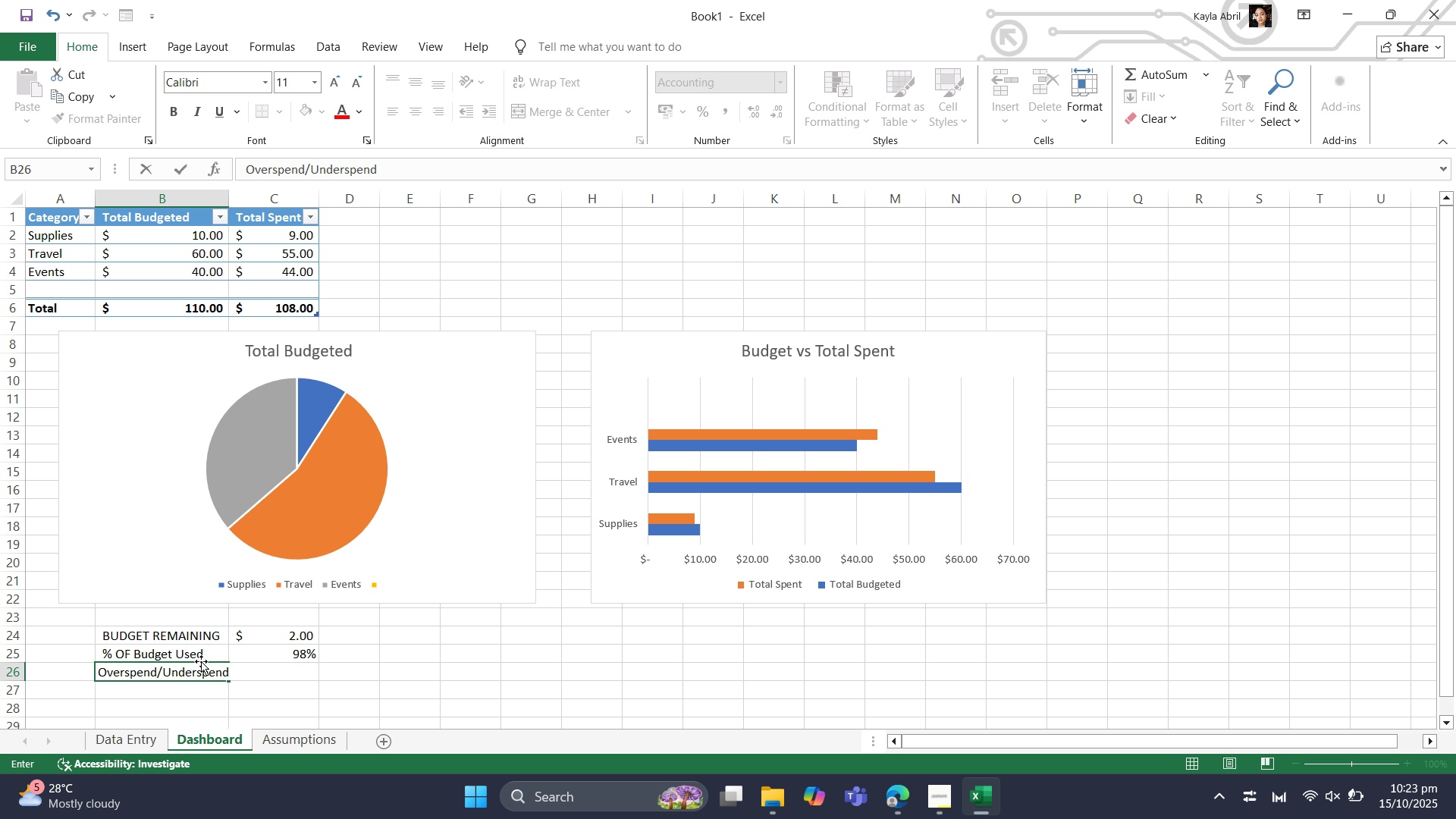 
key(ArrowRight)
 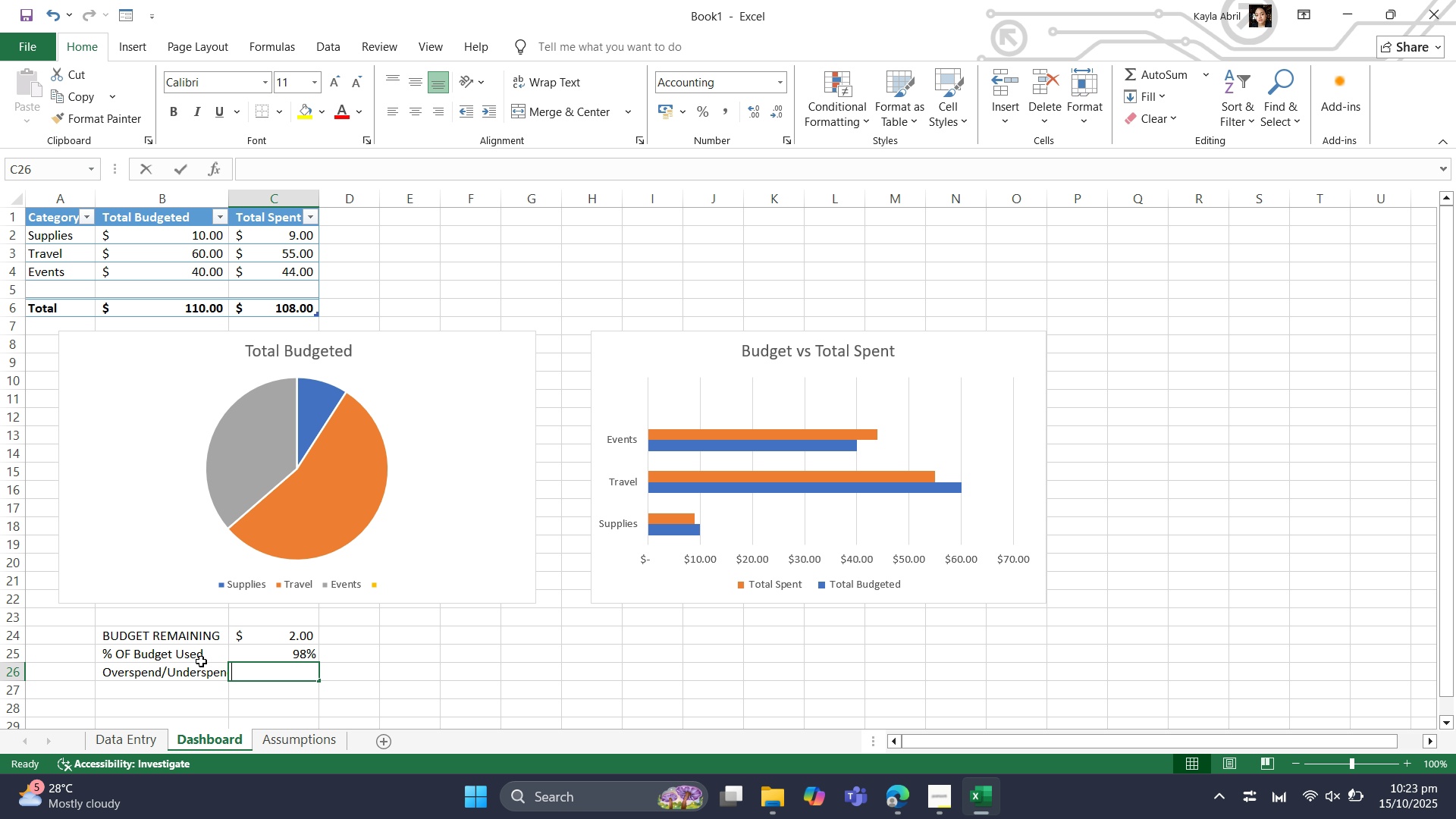 
key(Equal)
 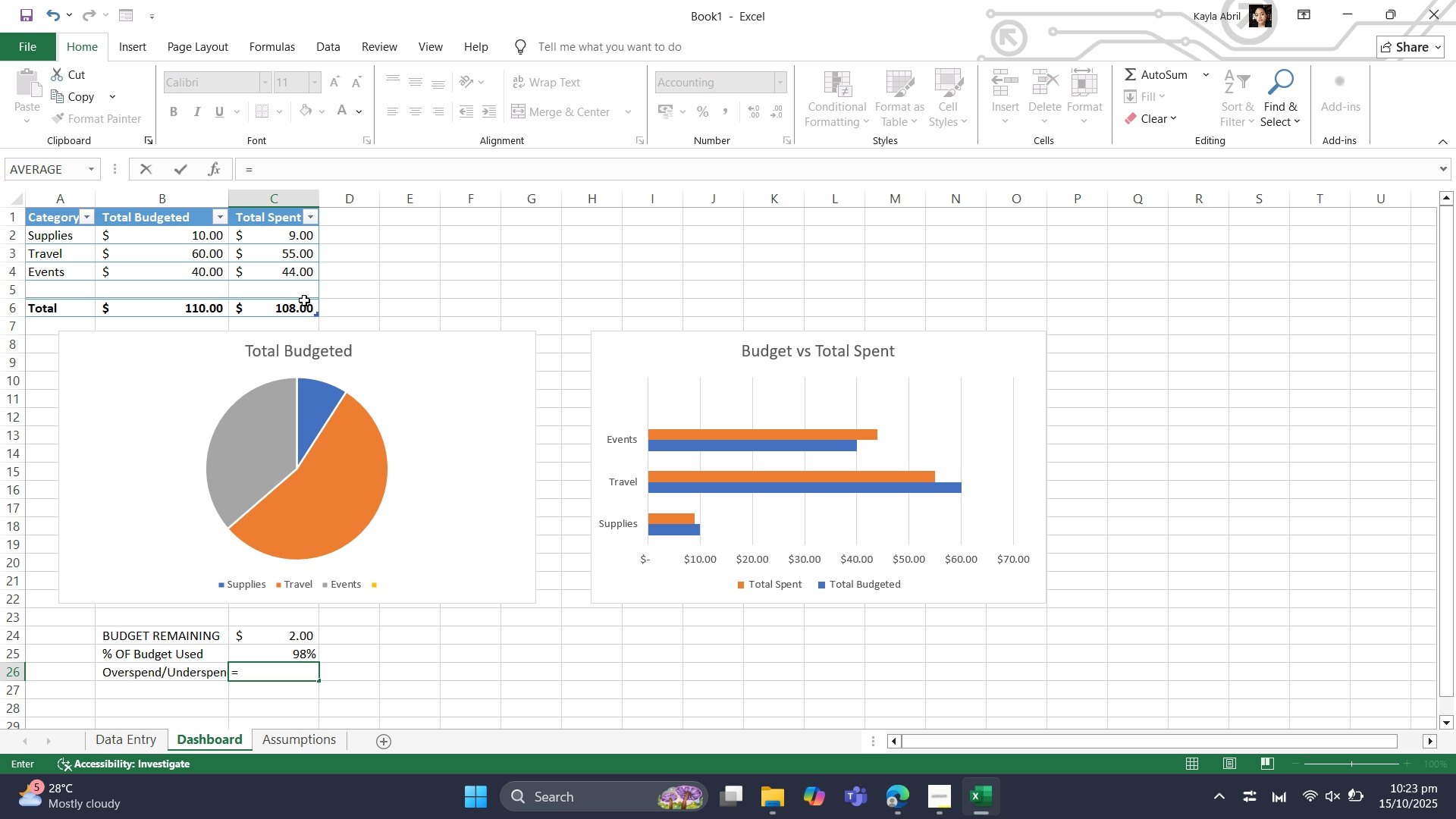 
left_click([296, 313])
 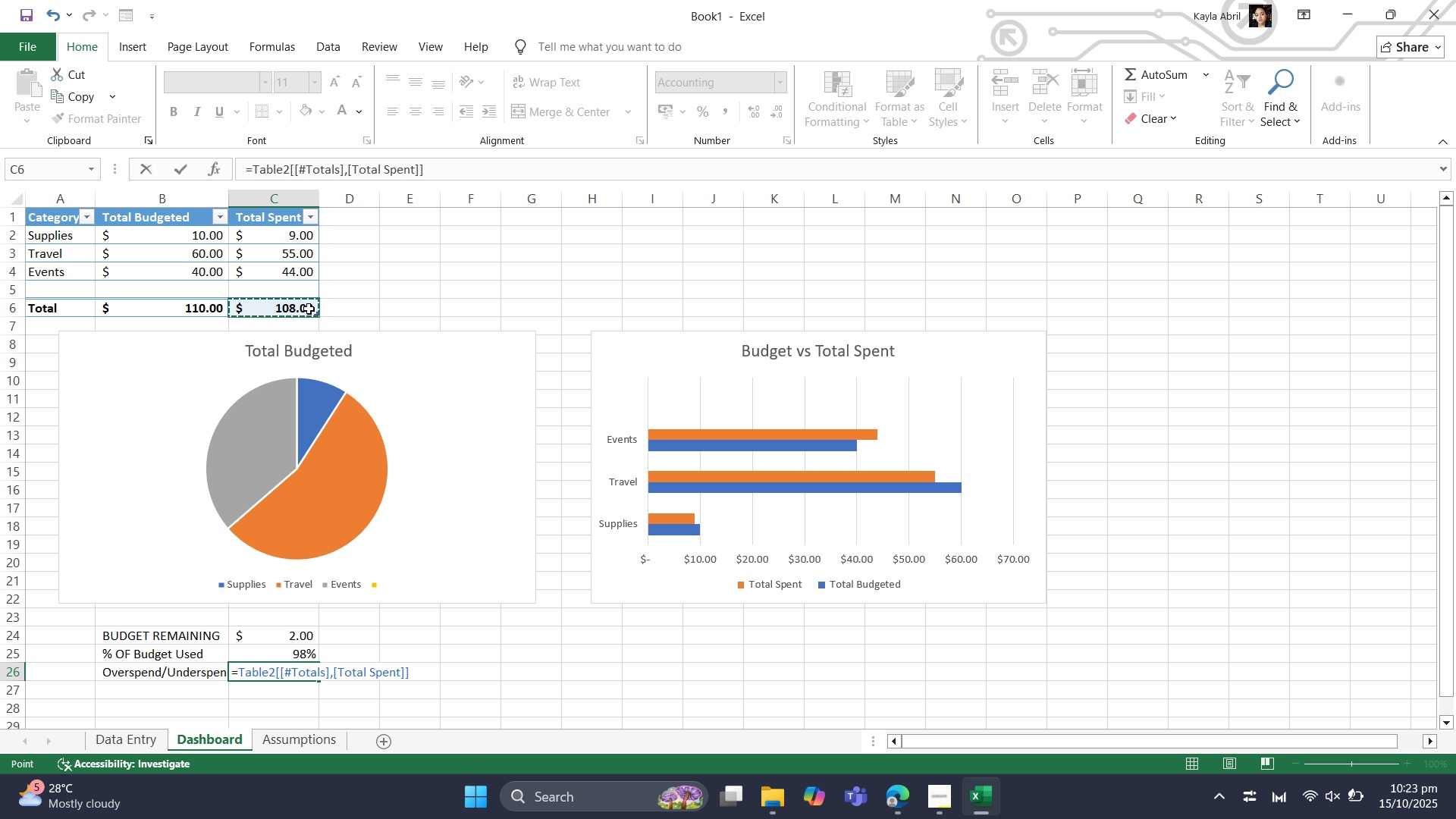 
key(Minus)
 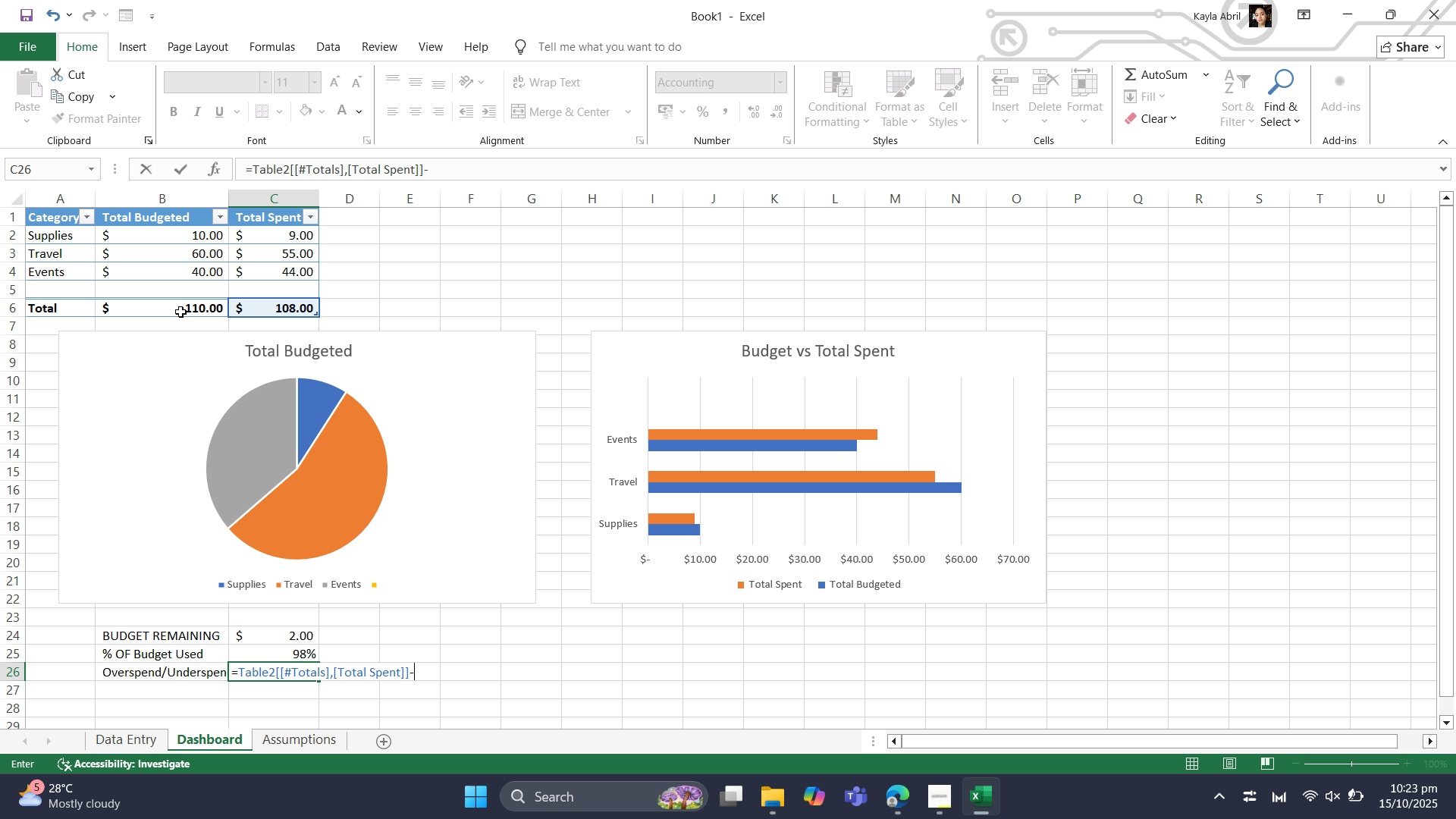 
left_click([180, 312])
 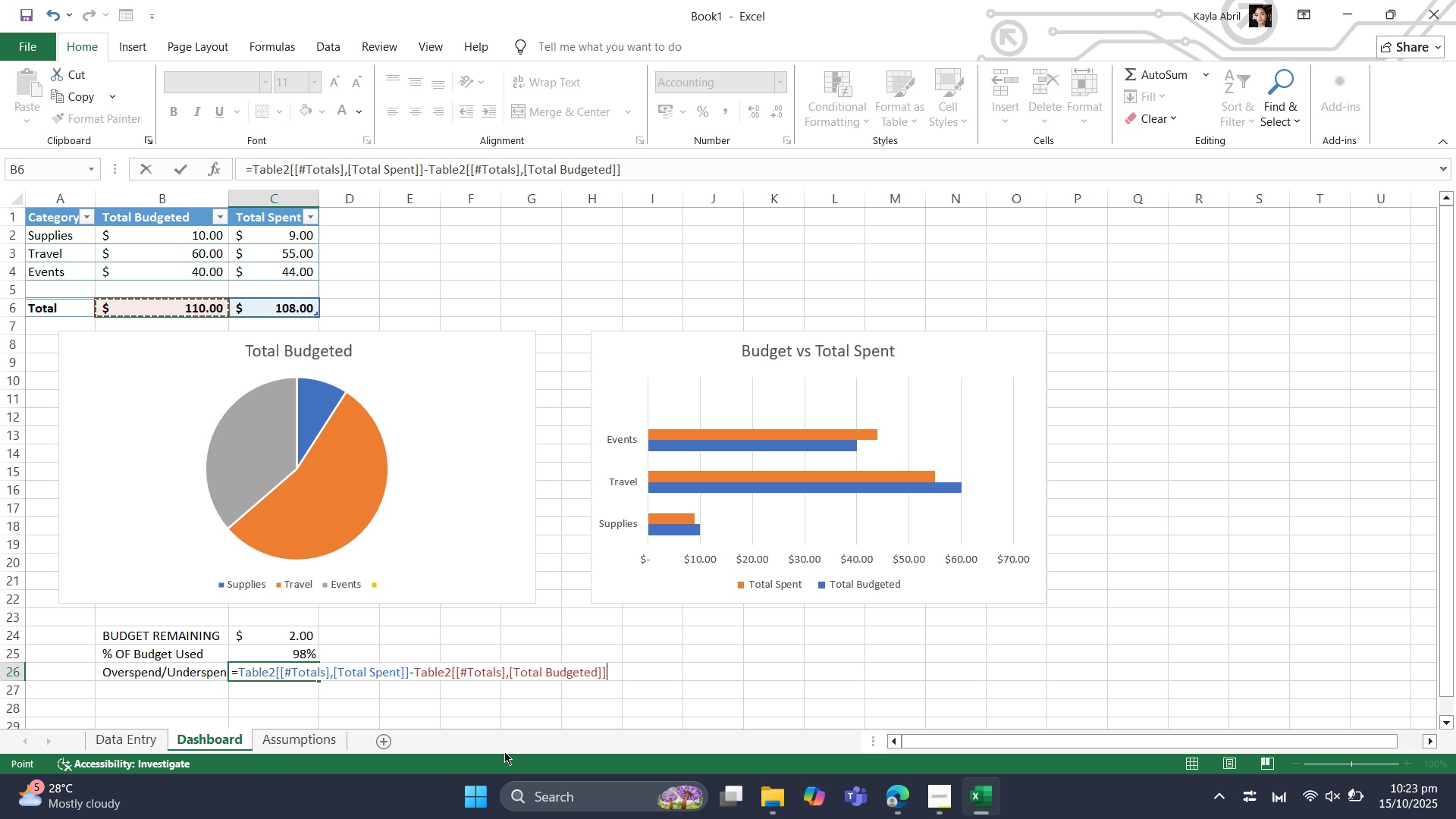 
key(Enter)
 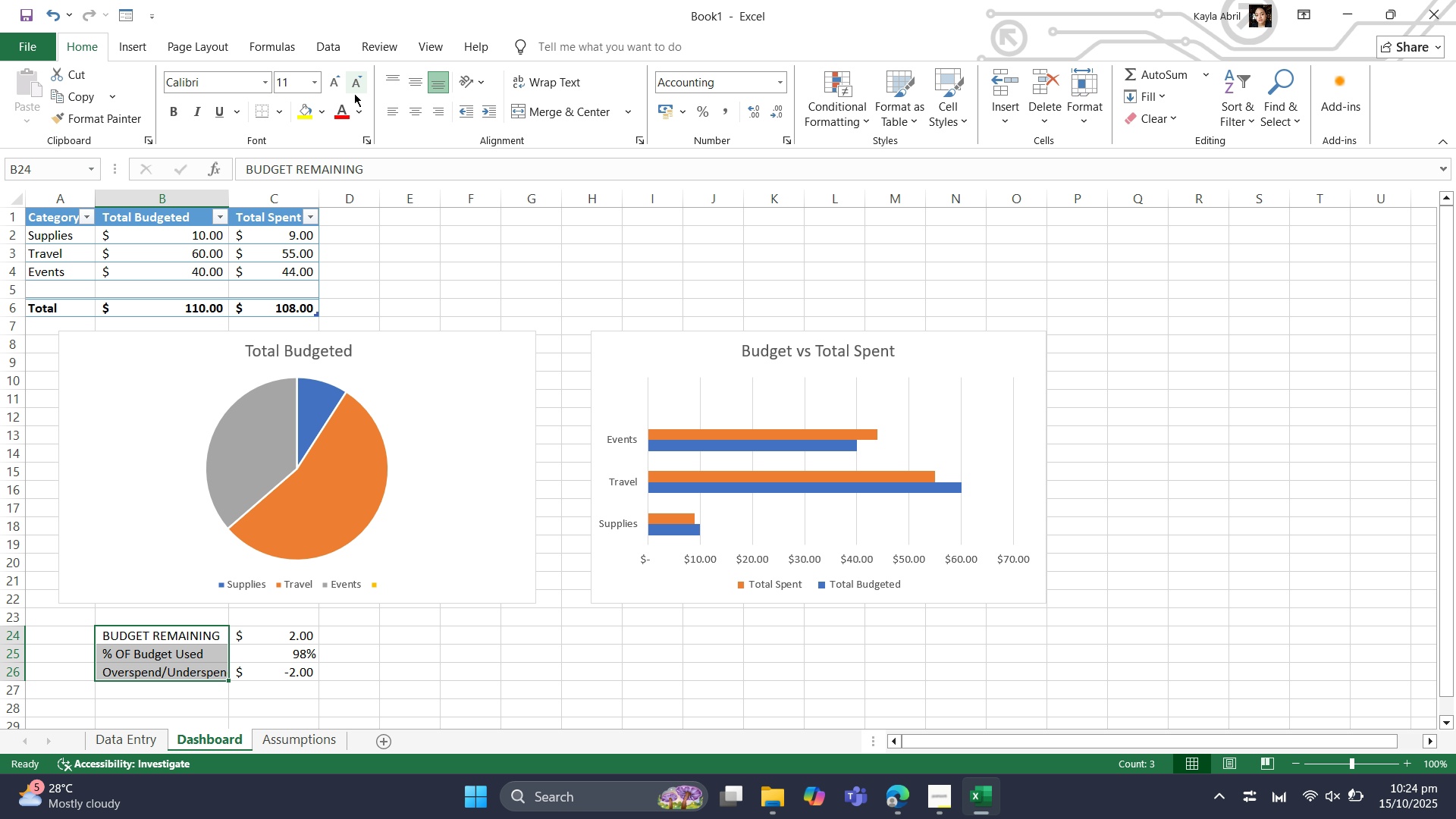 
wait(14.02)
 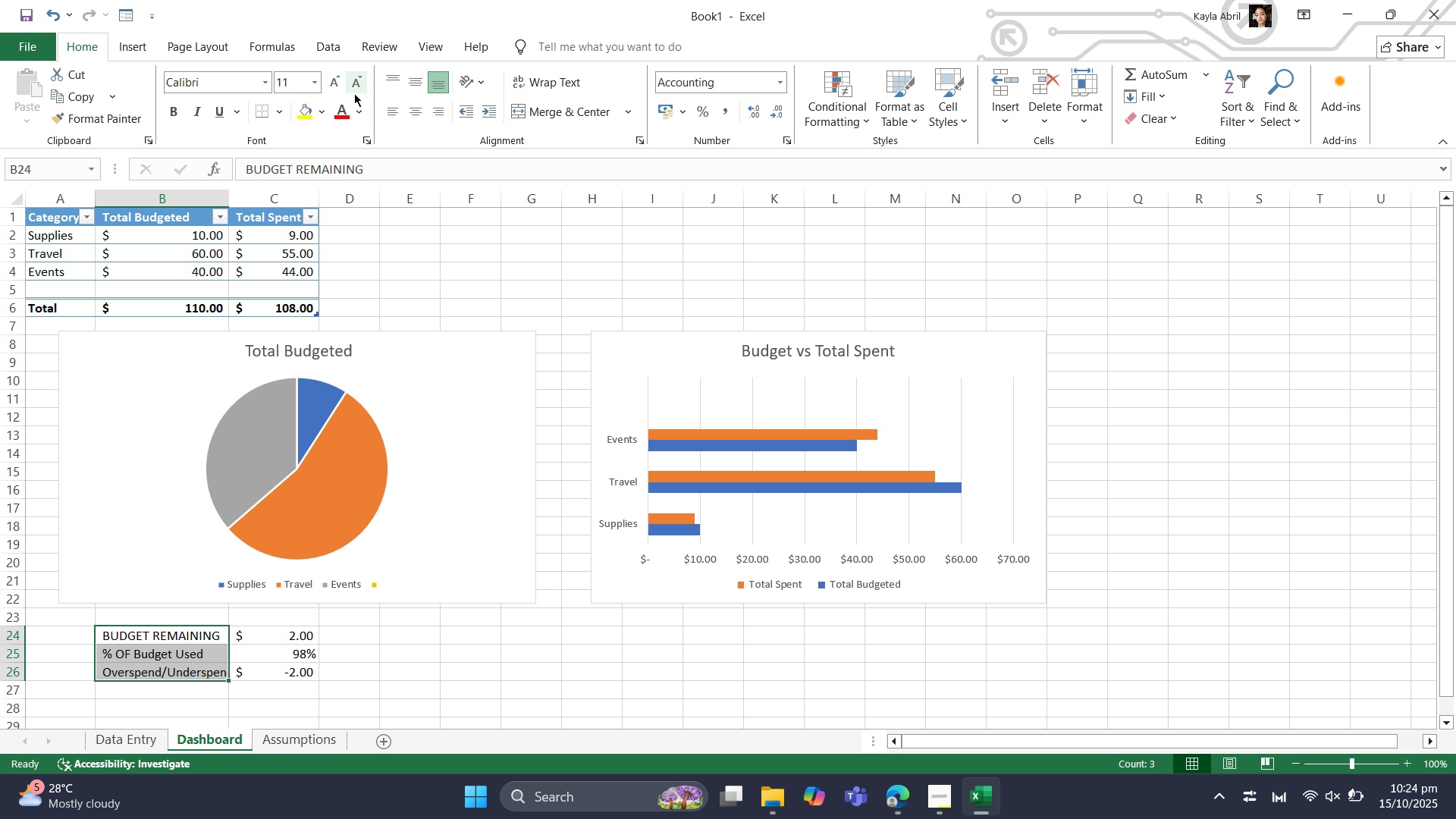 
left_click([178, 636])
 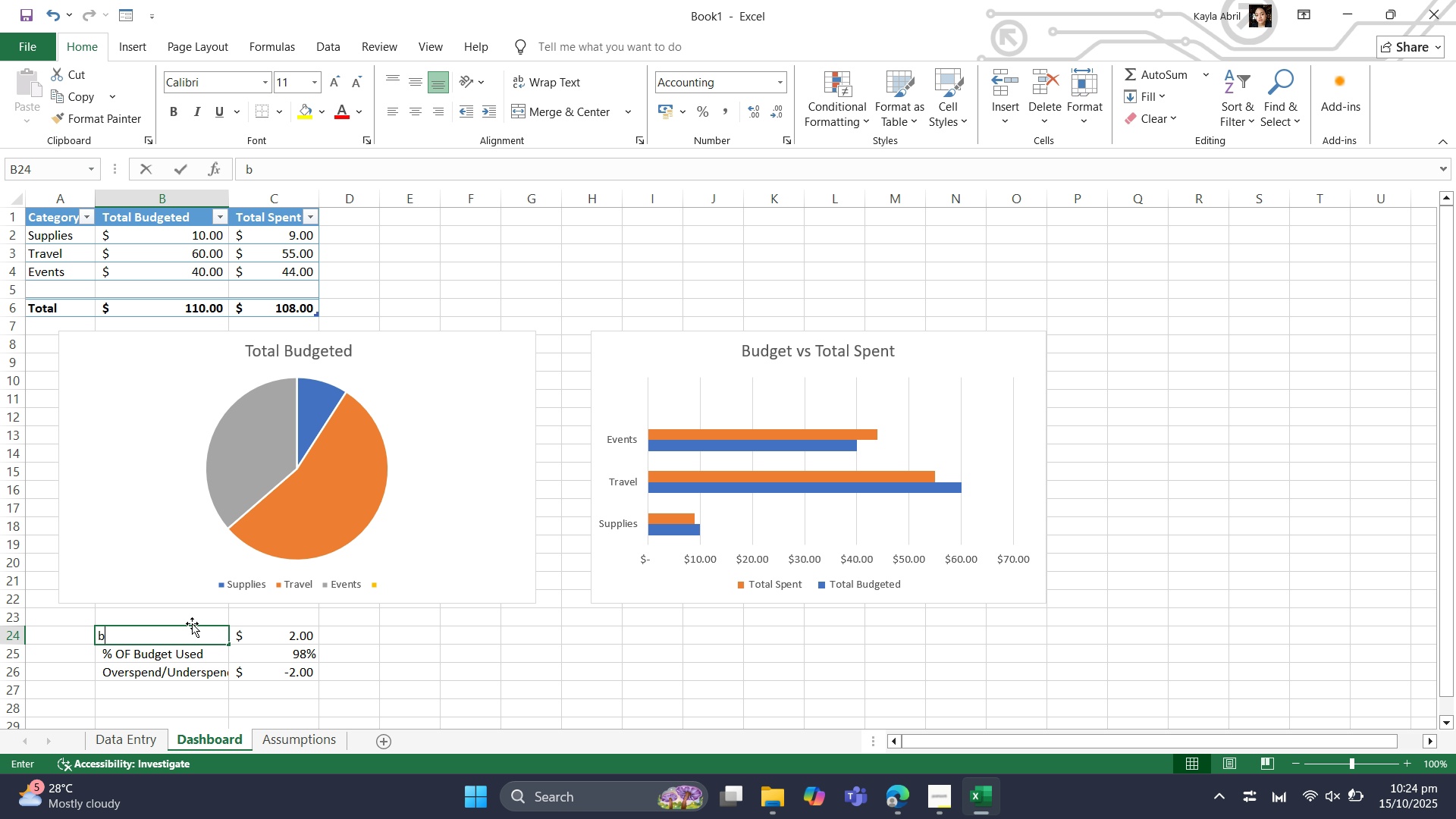 
type(b)
key(Backspace)
type(Budget Remaining)
 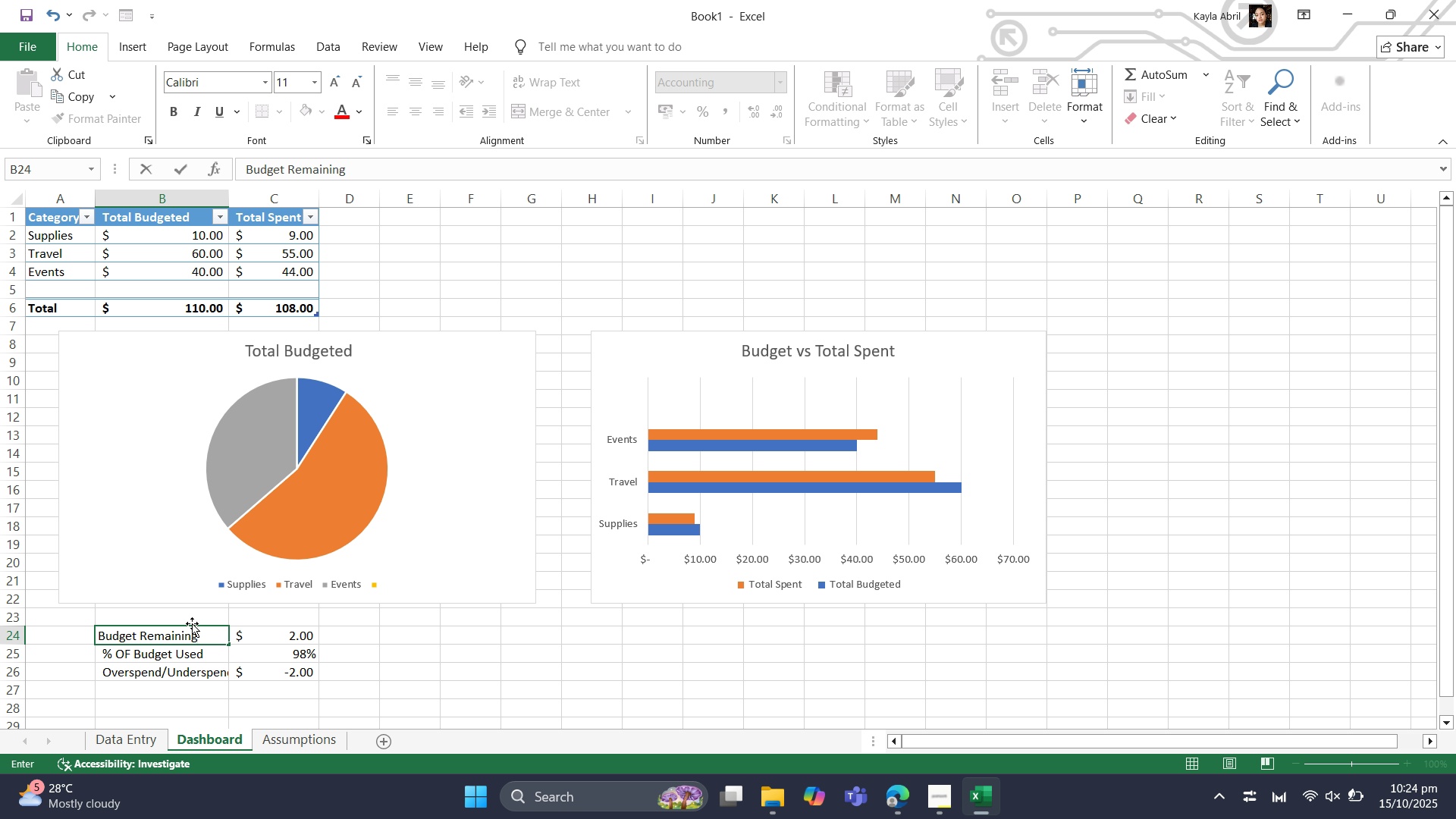 
left_click([221, 677])
 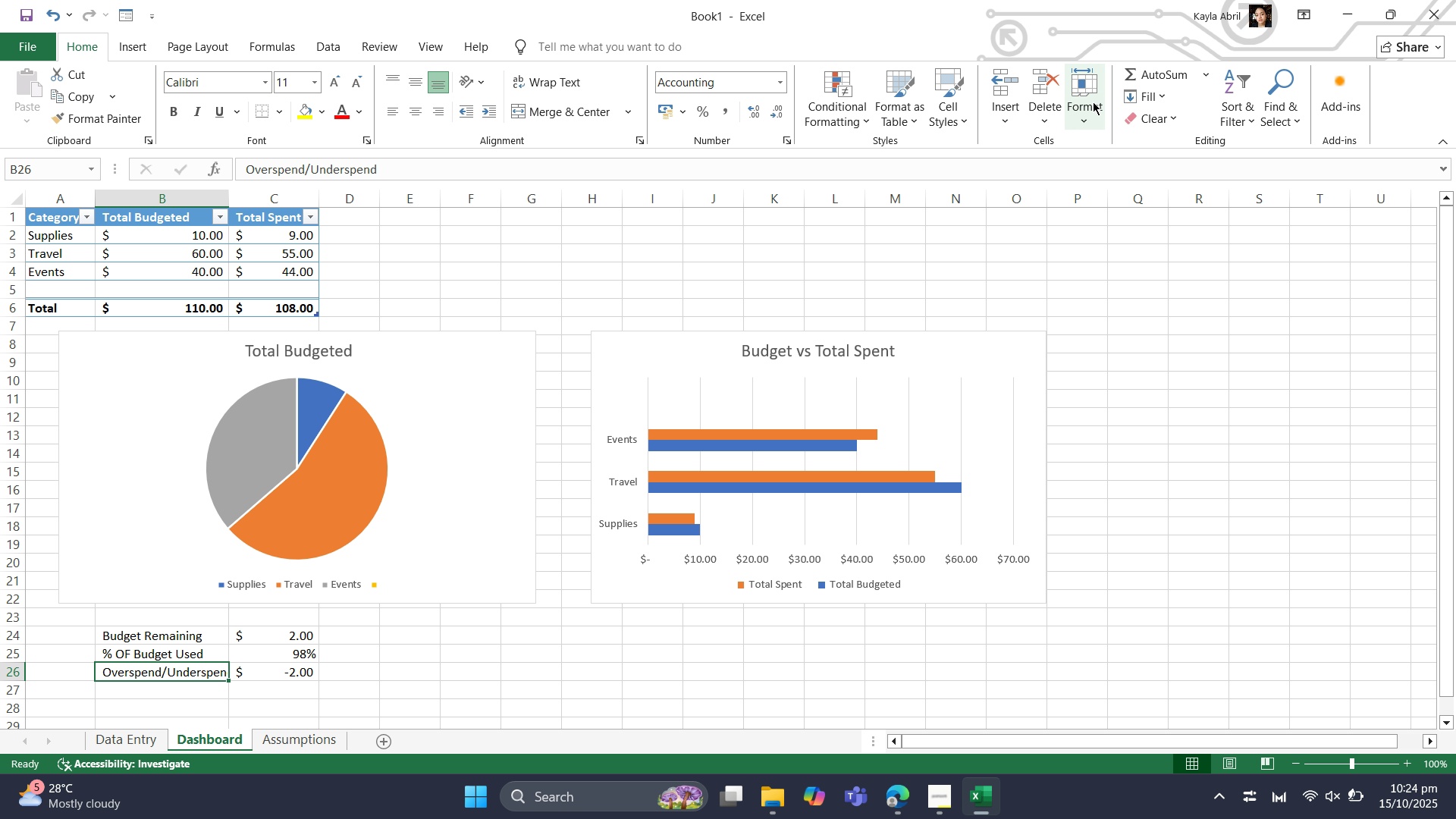 
left_click([1092, 102])
 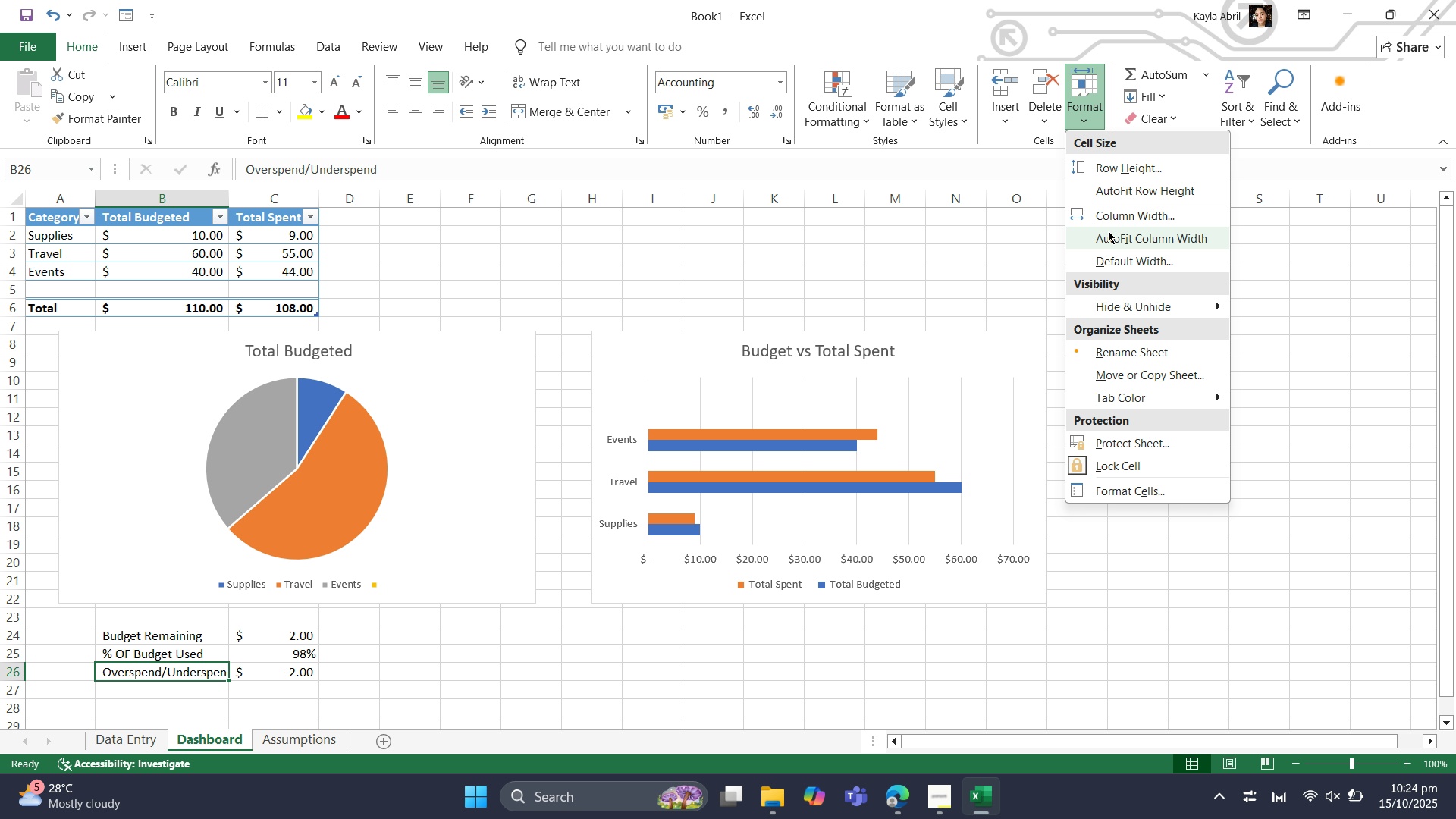 
left_click([1106, 231])
 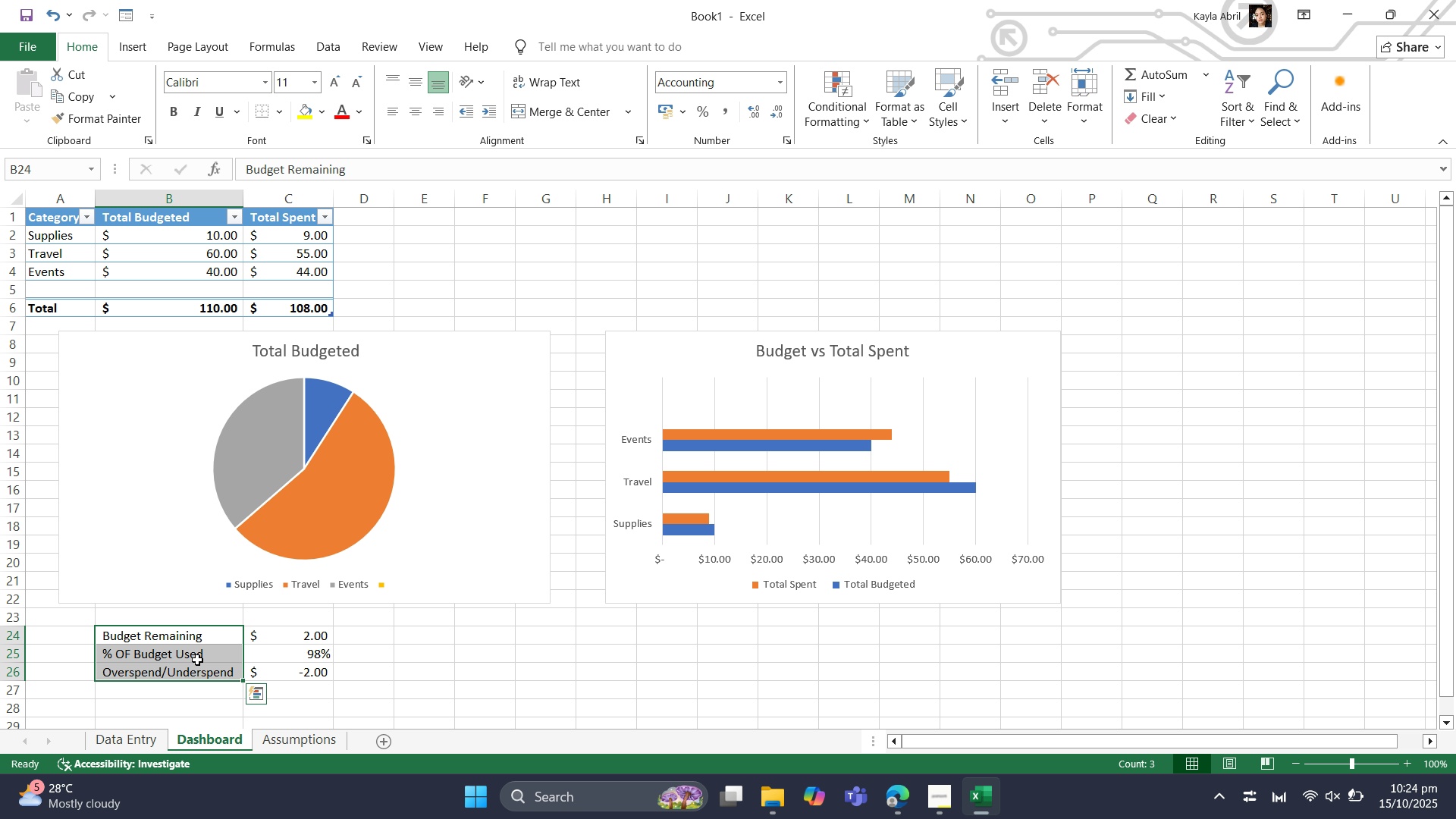 
key(Control+ControlLeft)
 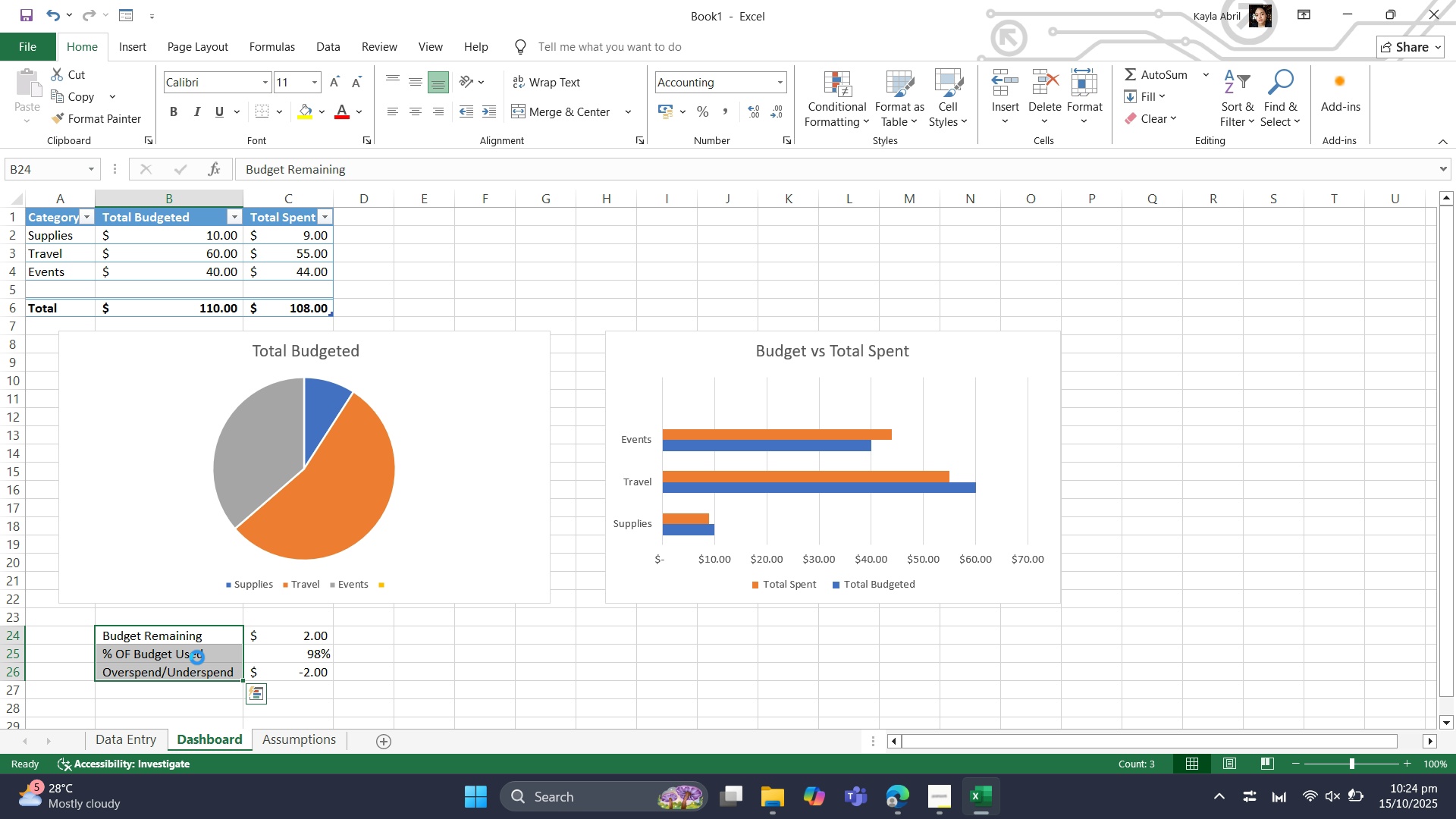 
key(Control+B)
 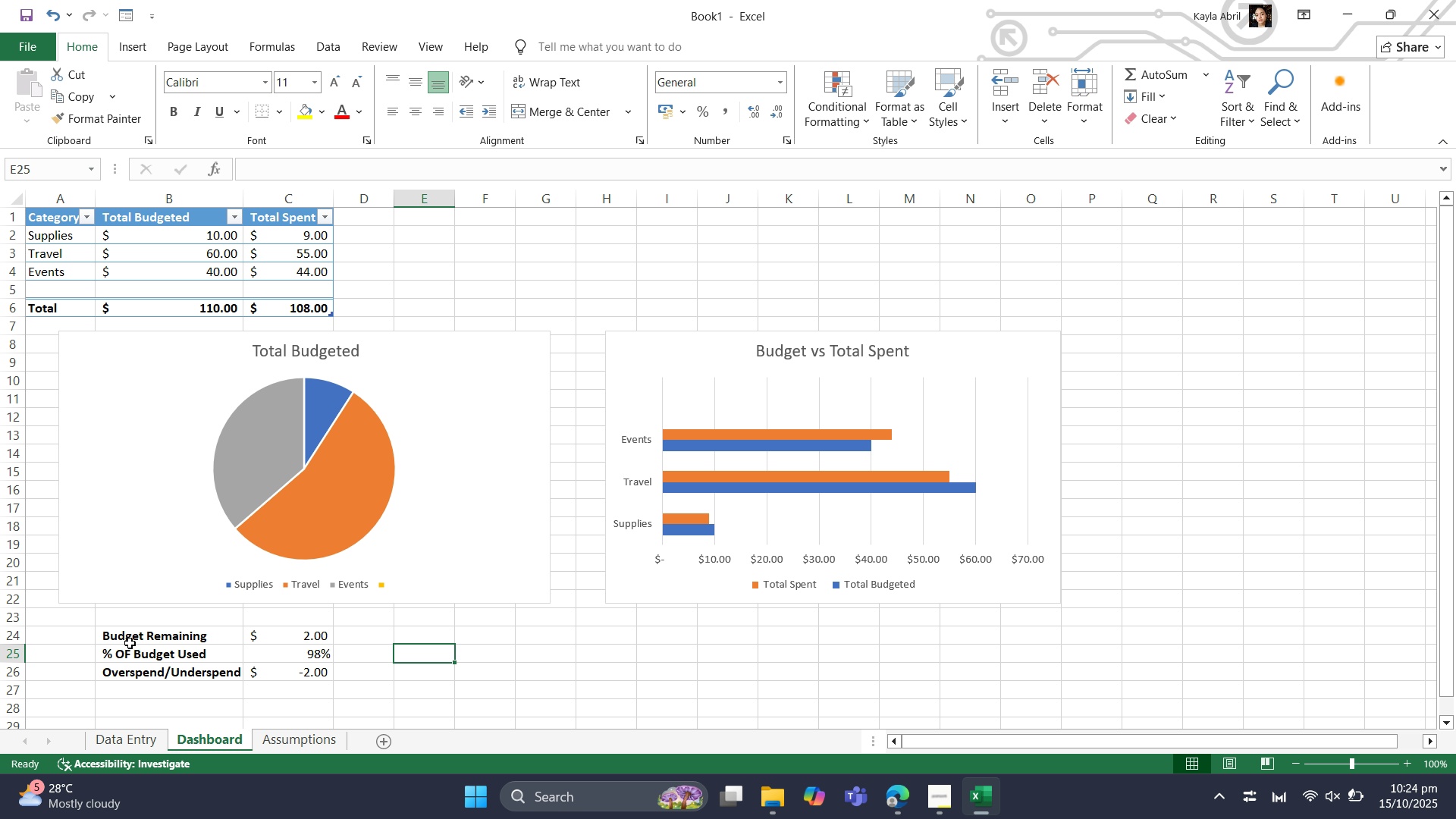 
wait(9.42)
 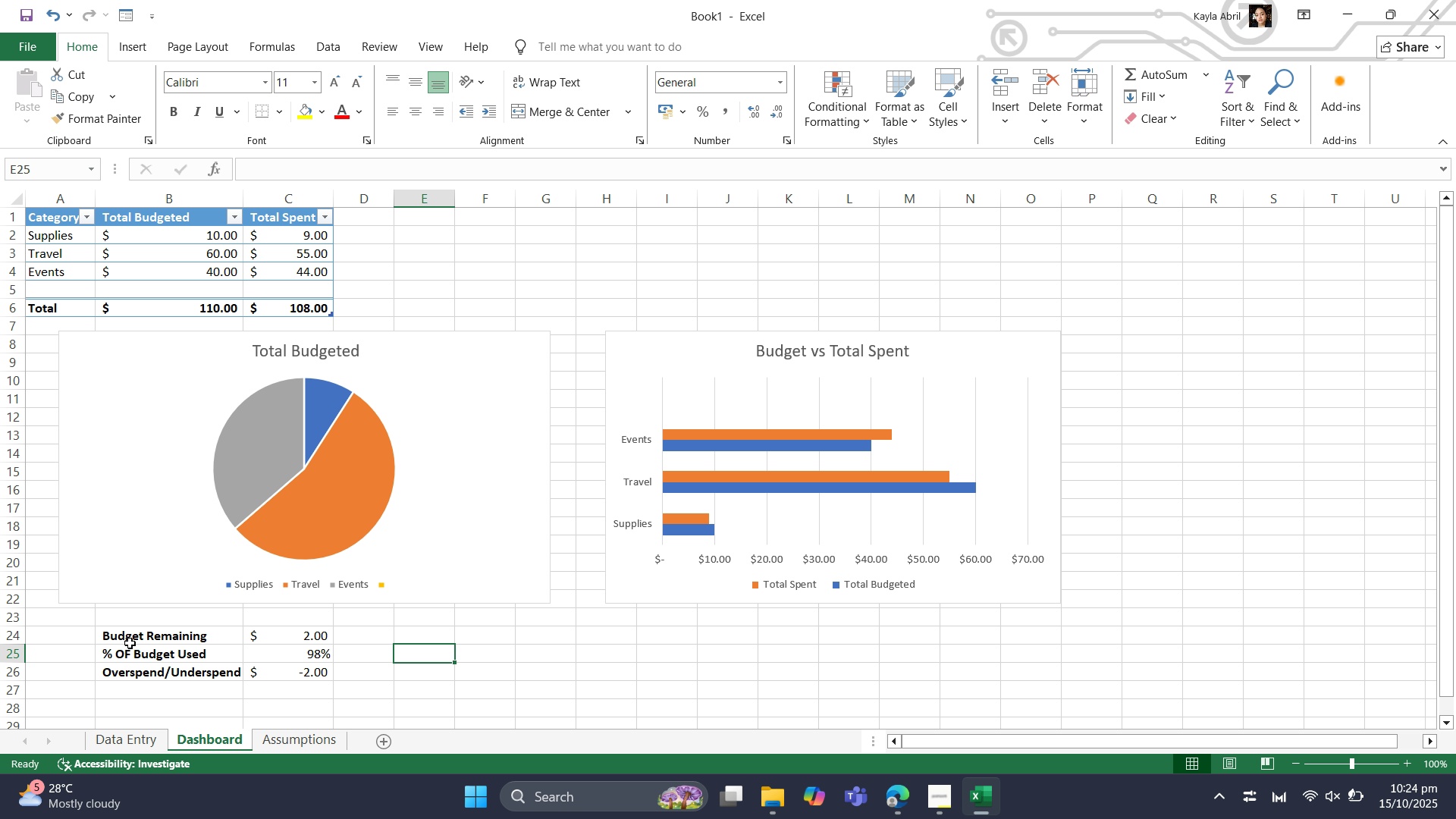 
left_click([894, 121])
 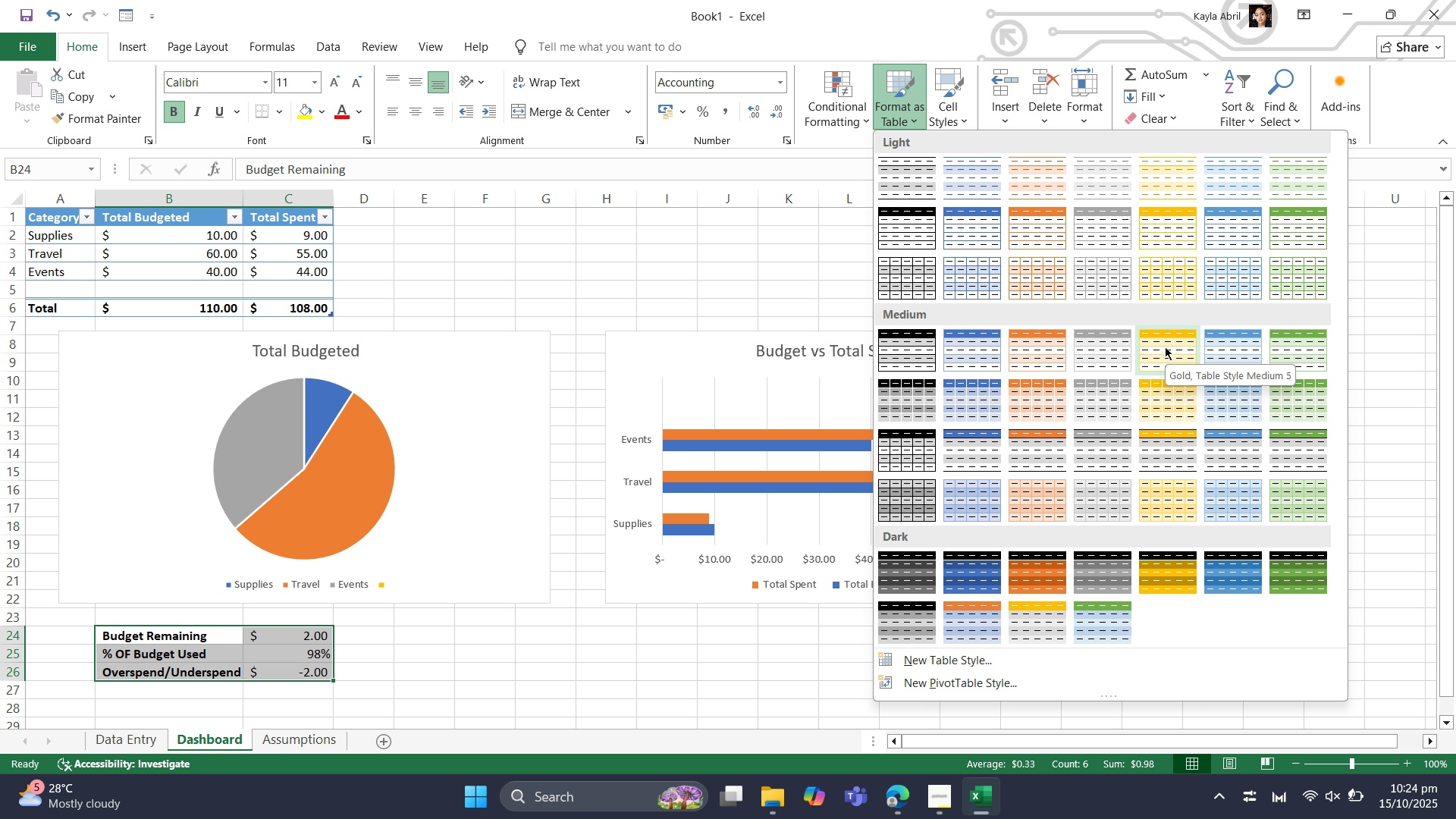 
wait(8.78)
 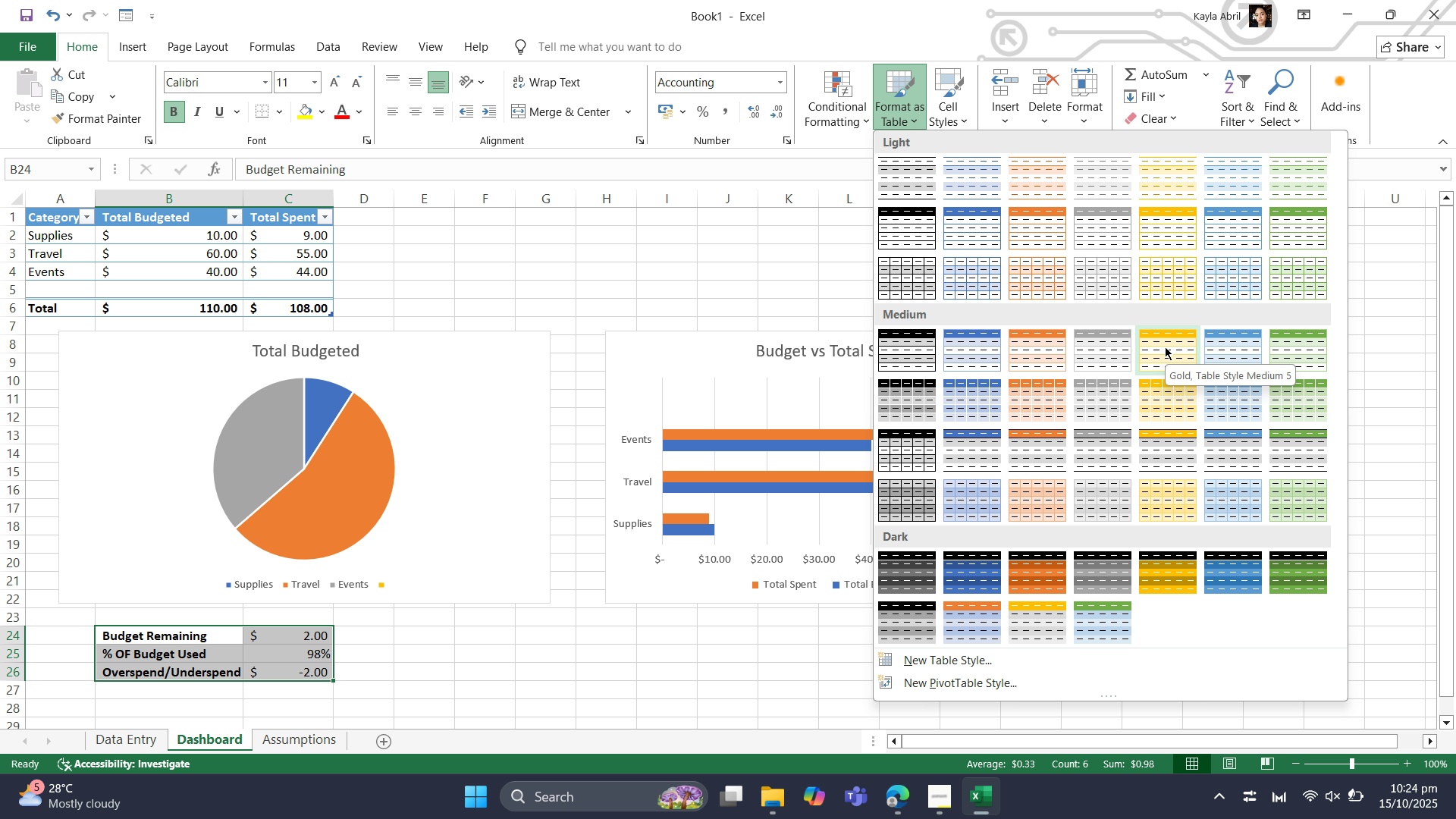 
left_click([1294, 350])
 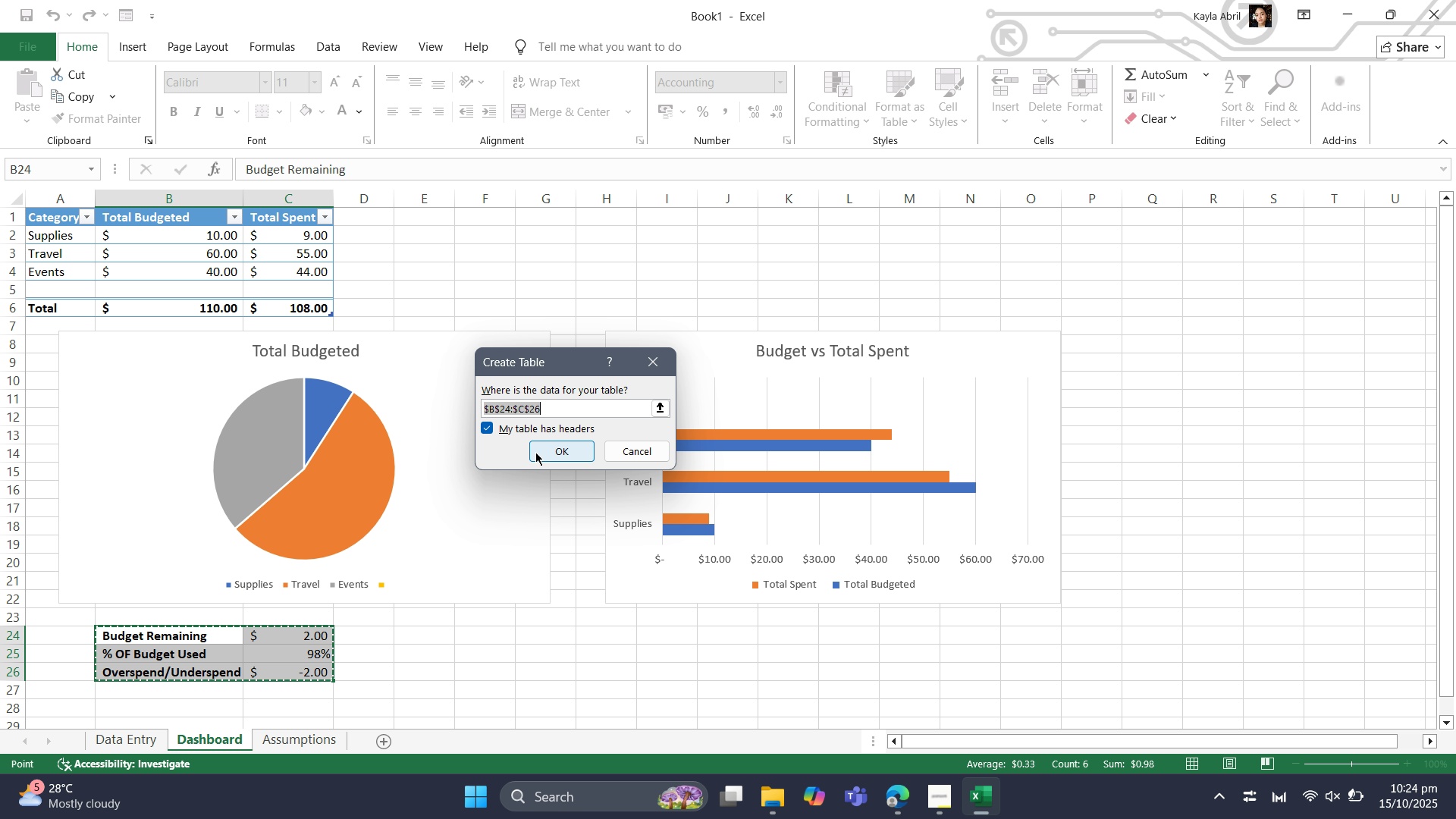 
left_click([537, 452])
 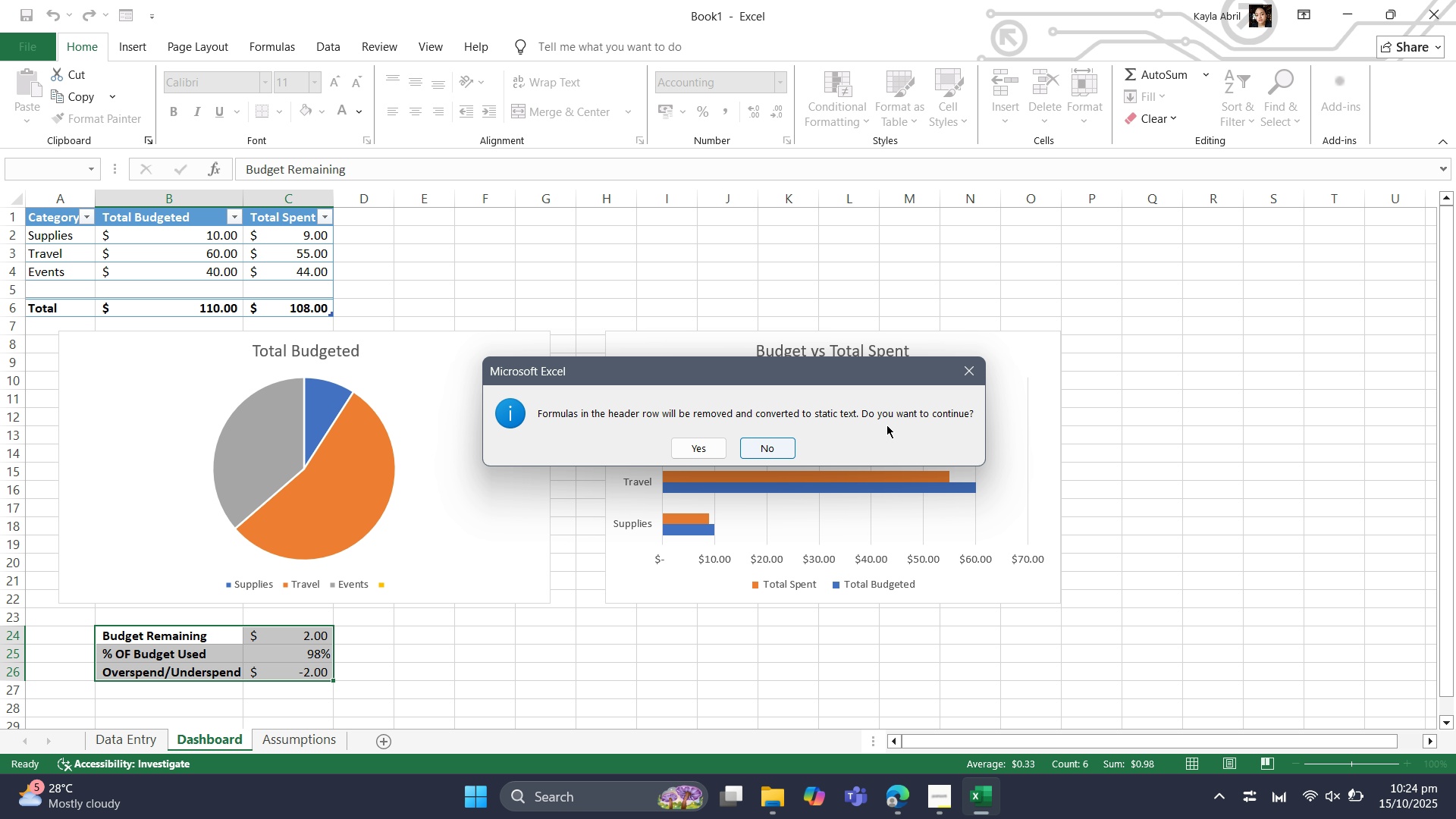 
left_click([770, 450])
 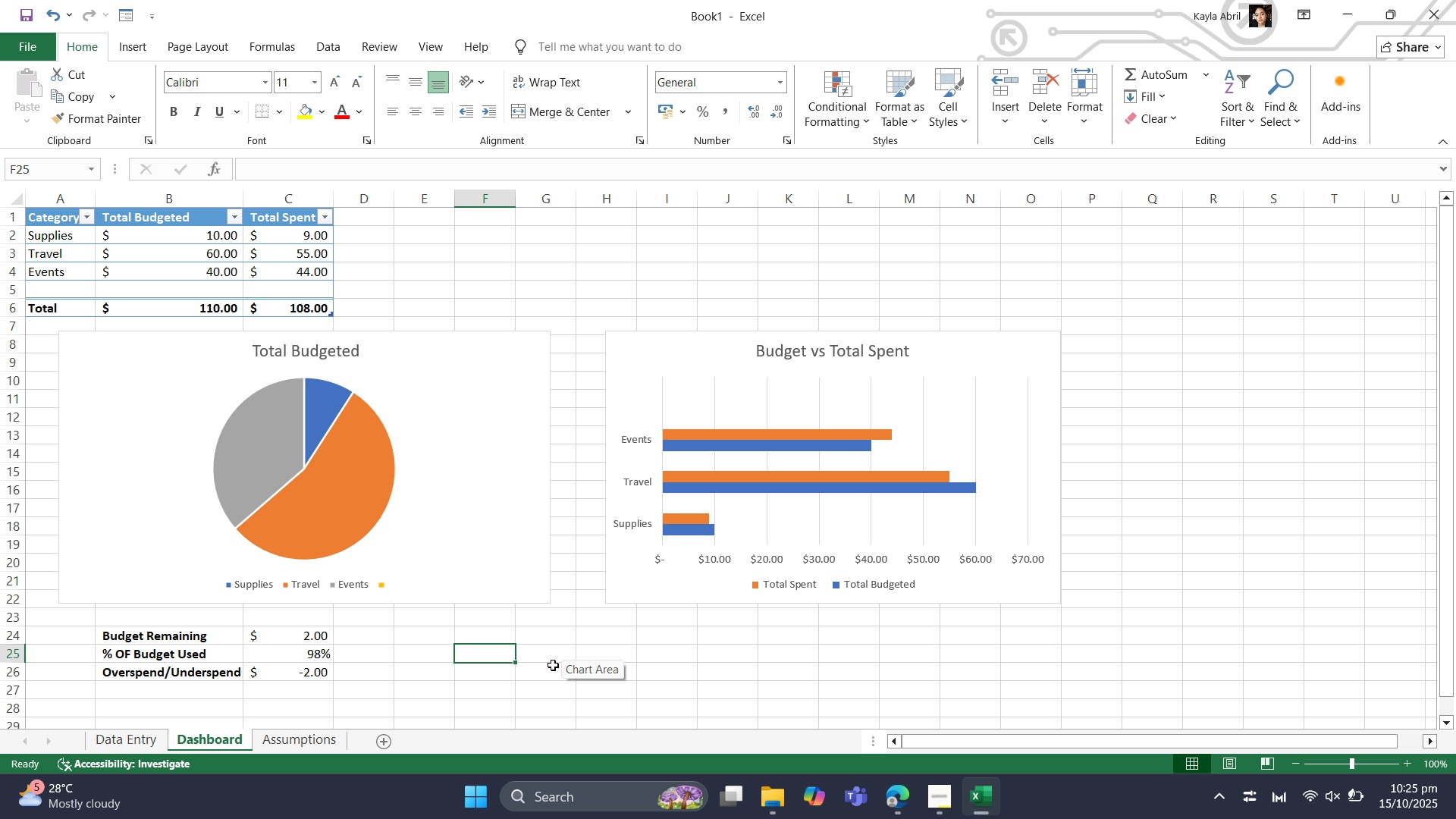 
wait(27.51)
 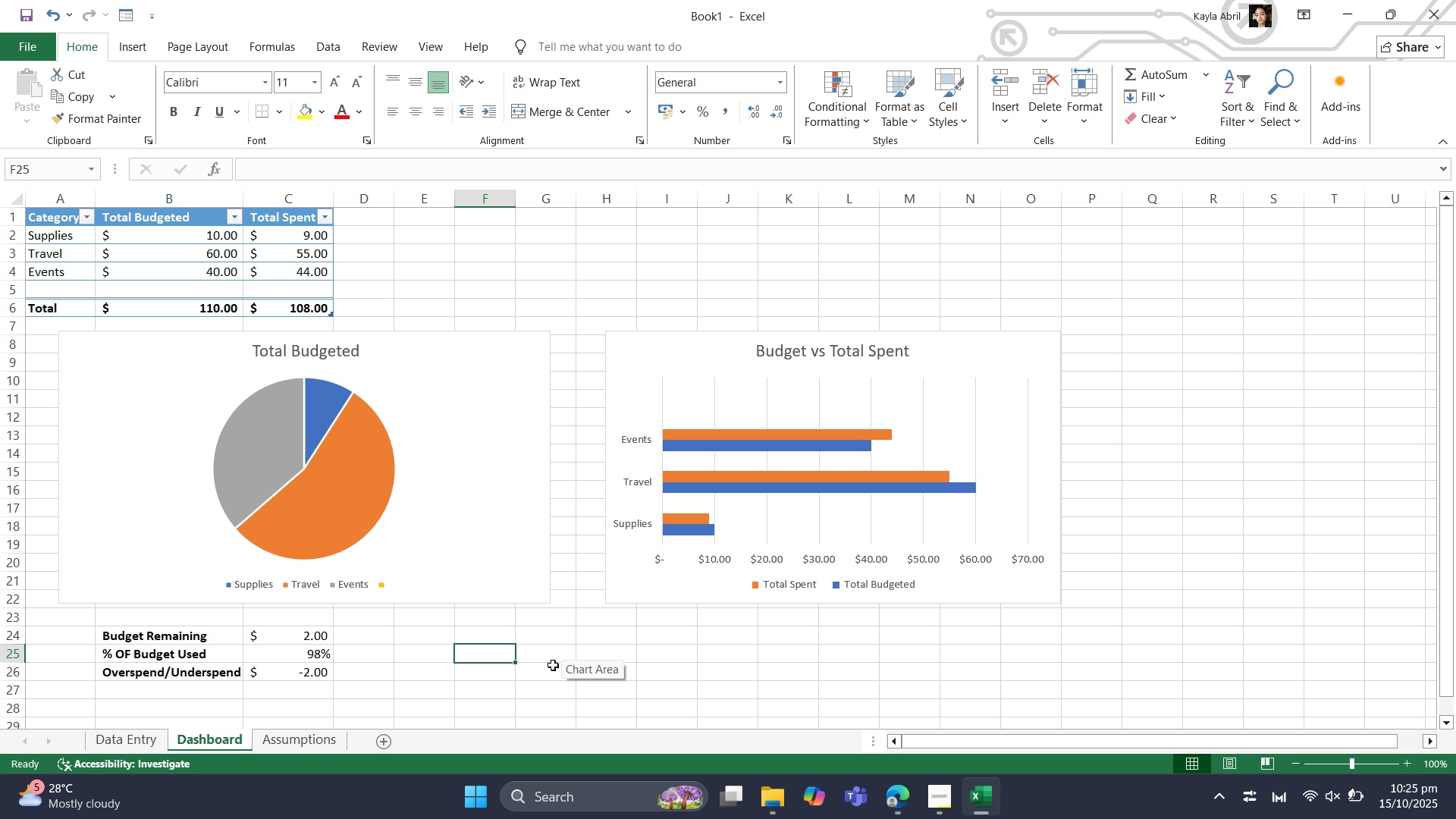 
left_click([107, 739])
 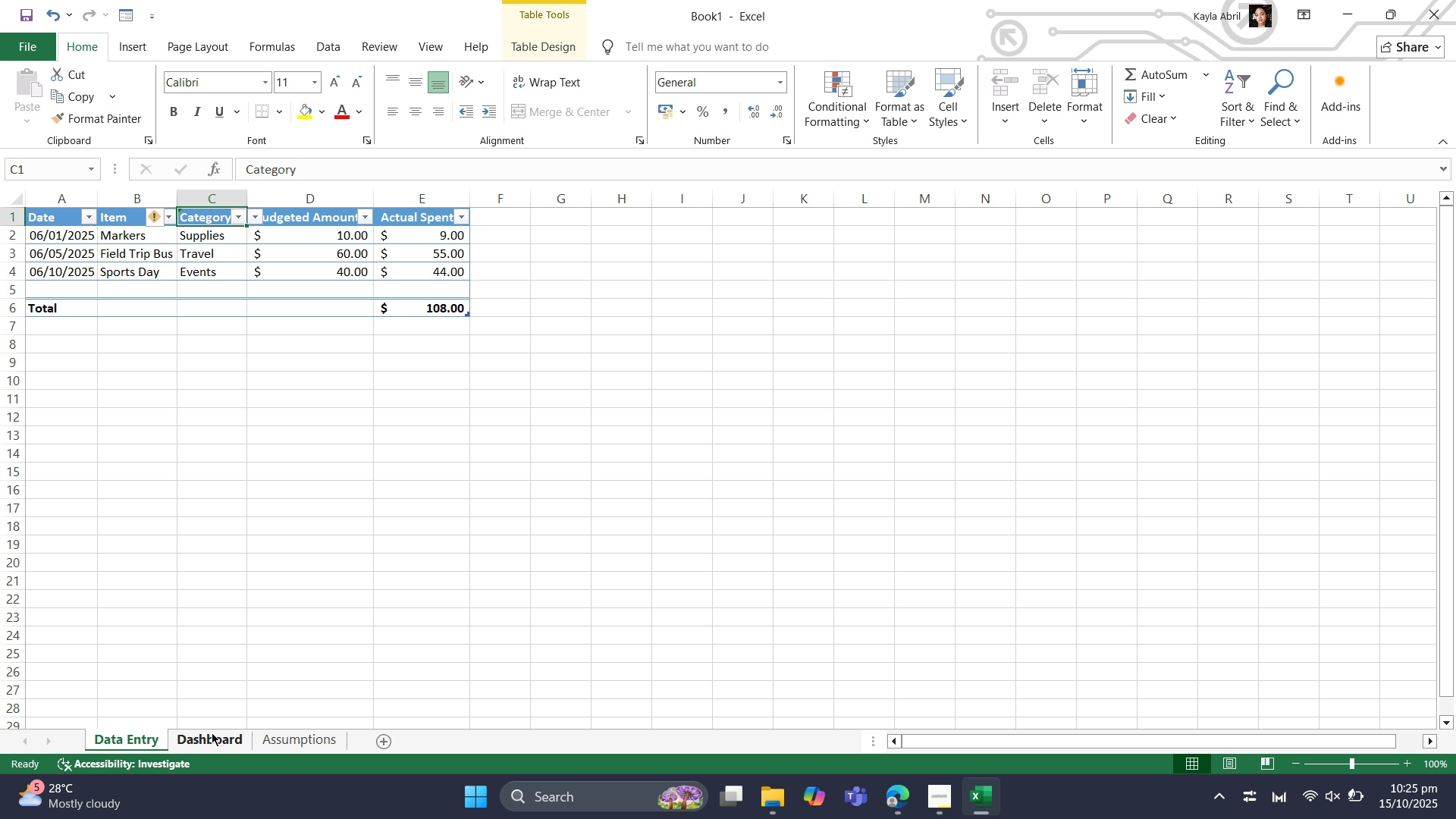 
left_click([212, 733])
 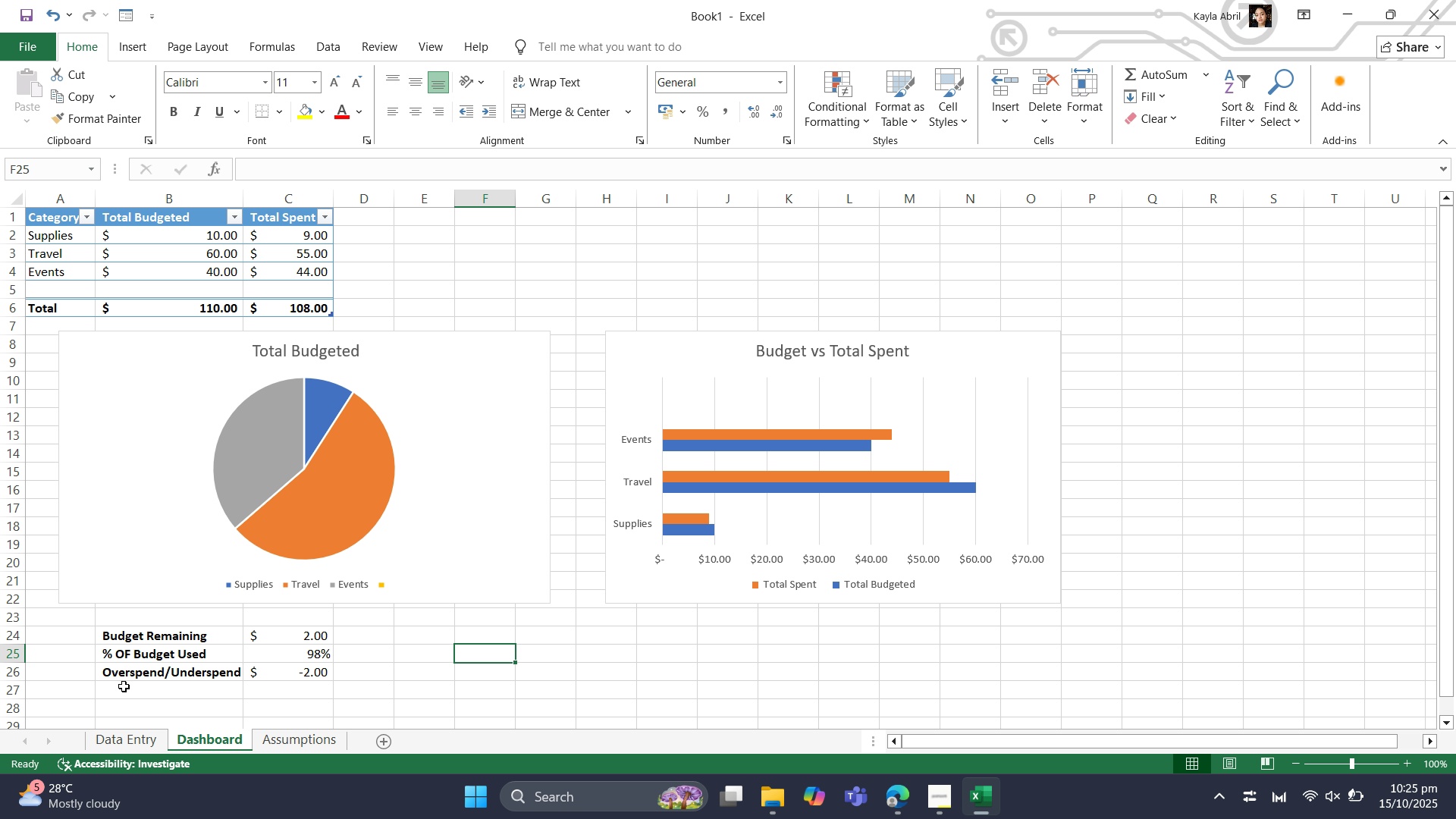 
left_click([126, 738])
 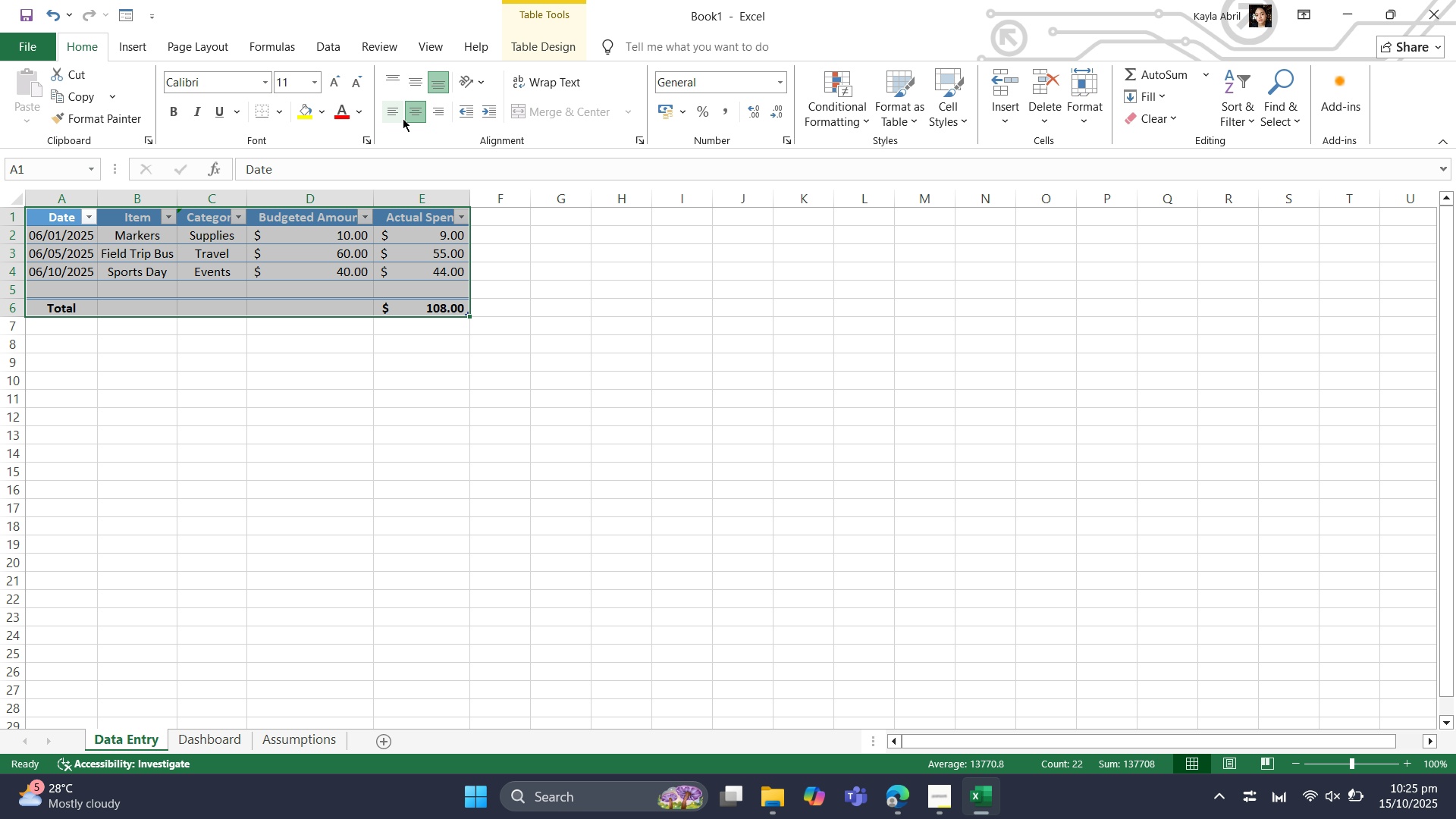 
wait(29.06)
 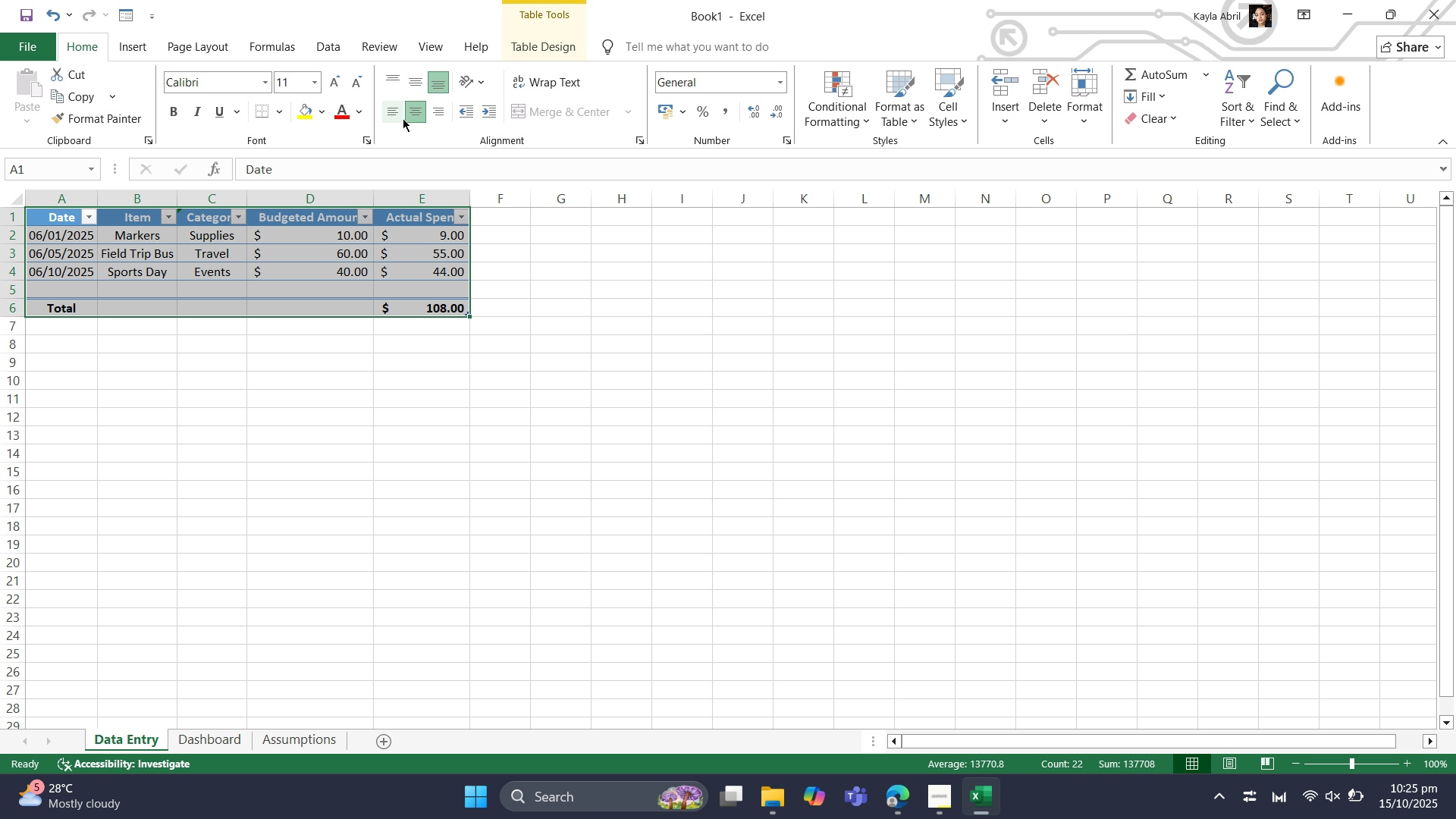 
left_click([203, 397])
 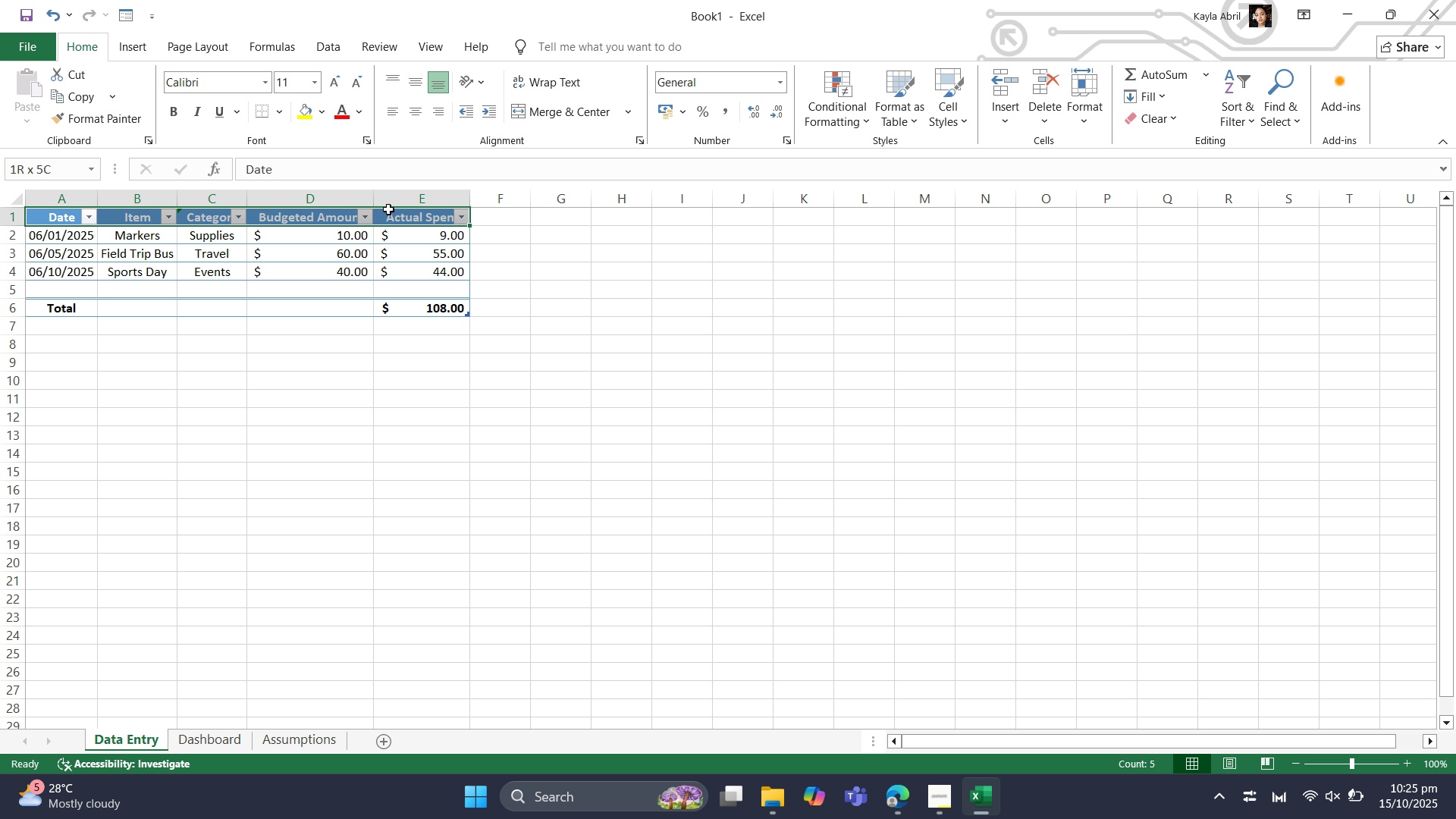 
key(Control+B)
 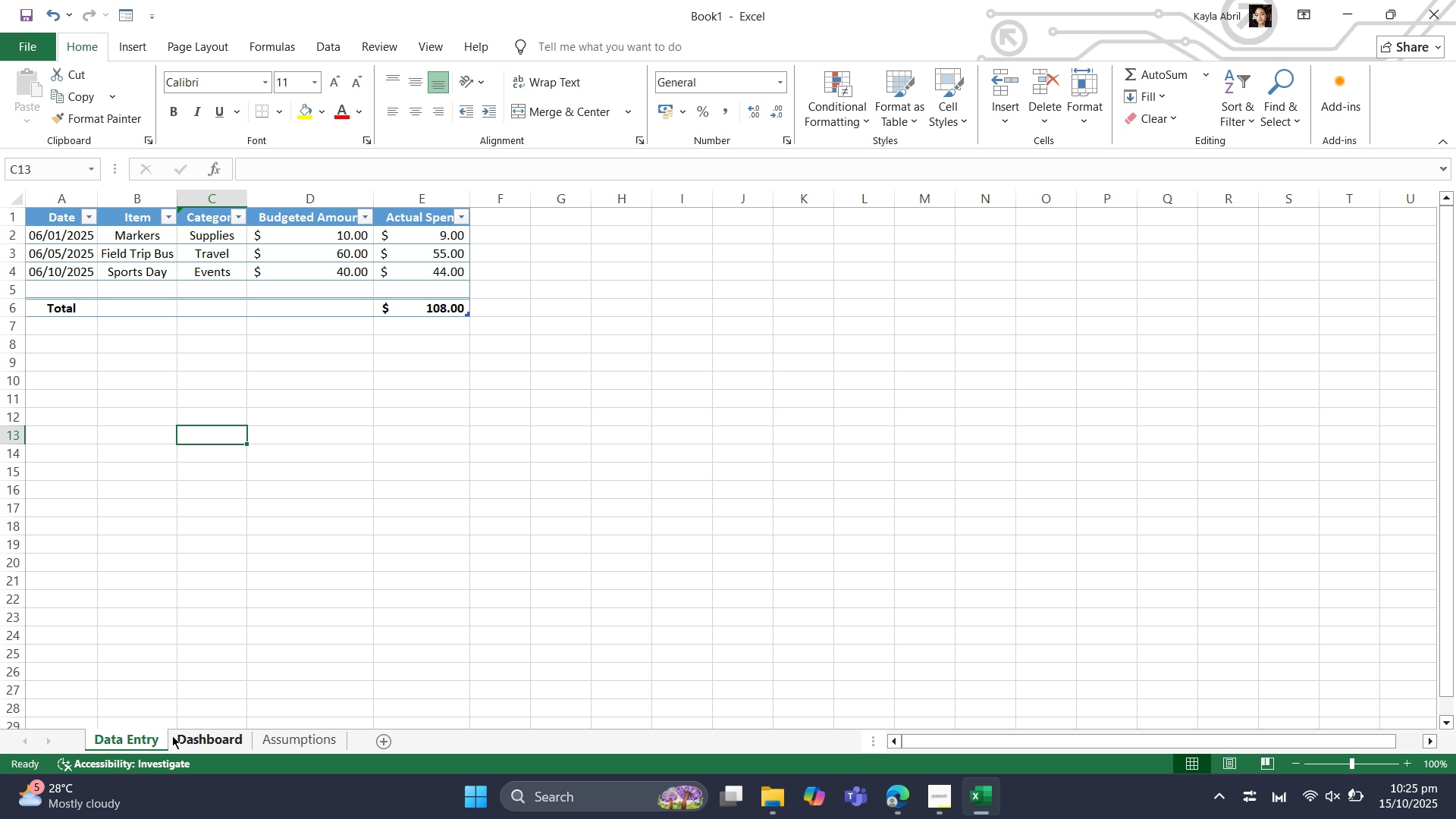 
left_click([212, 742])
 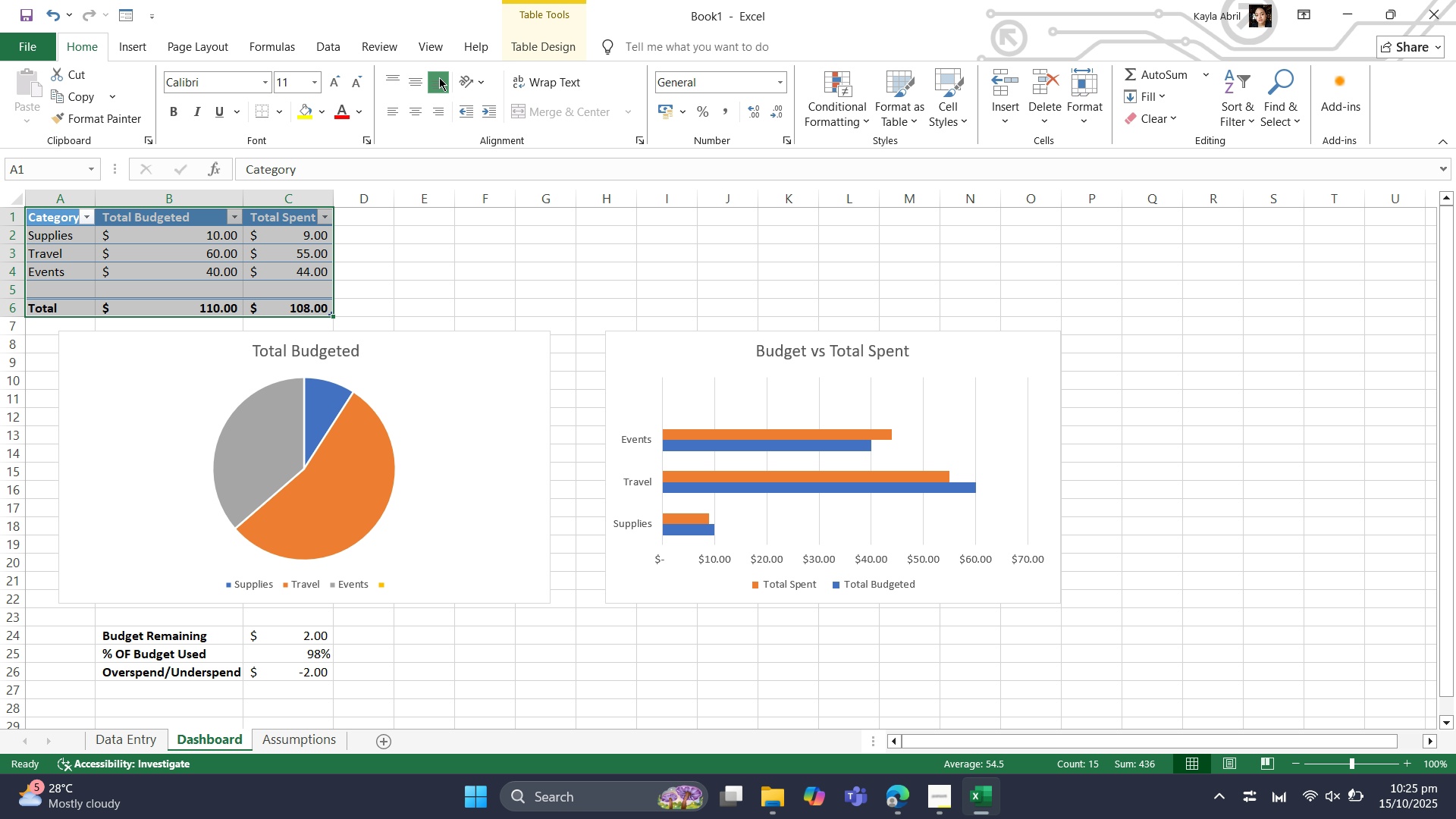 
left_click([419, 84])
 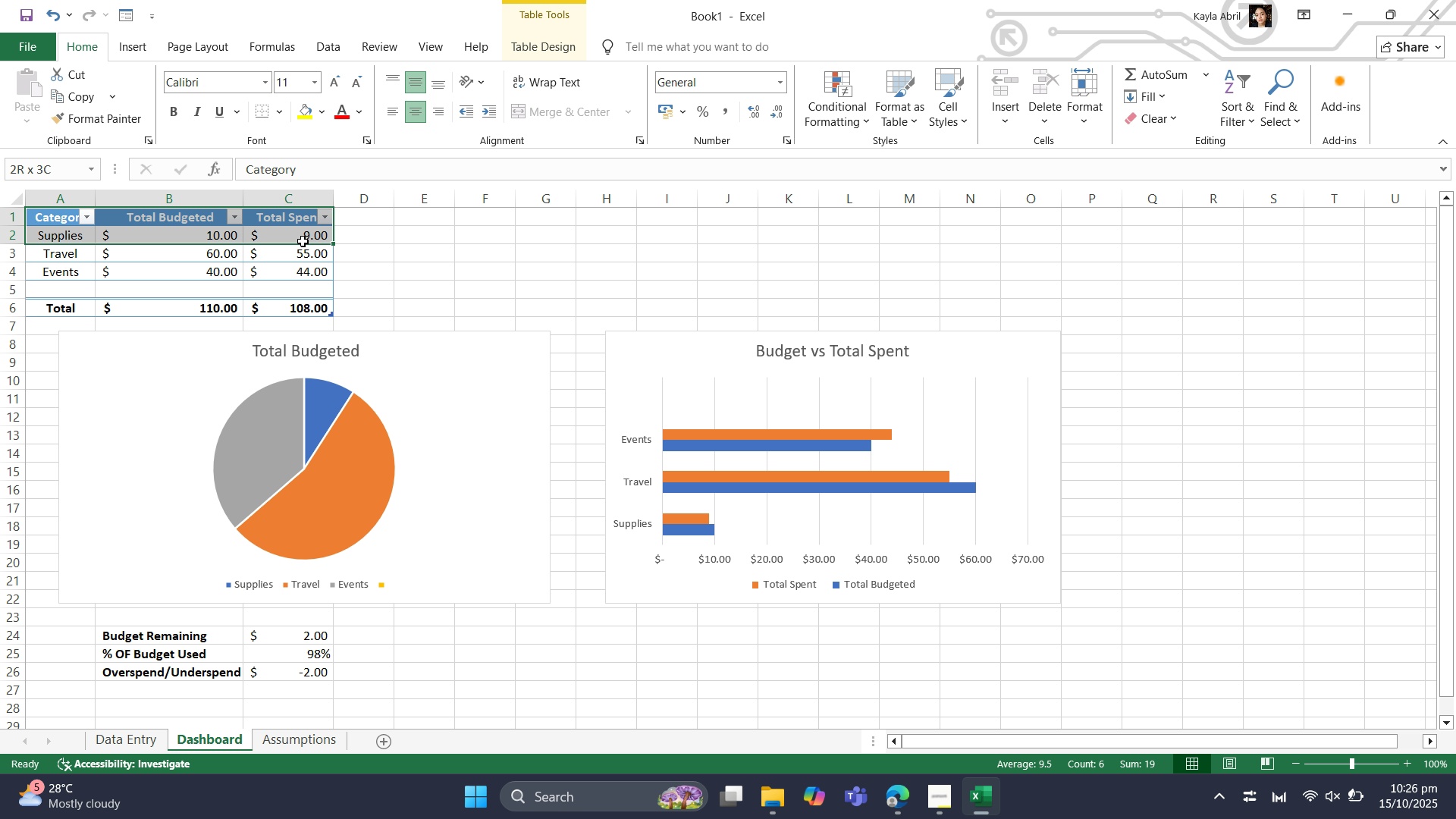 
wait(5.07)
 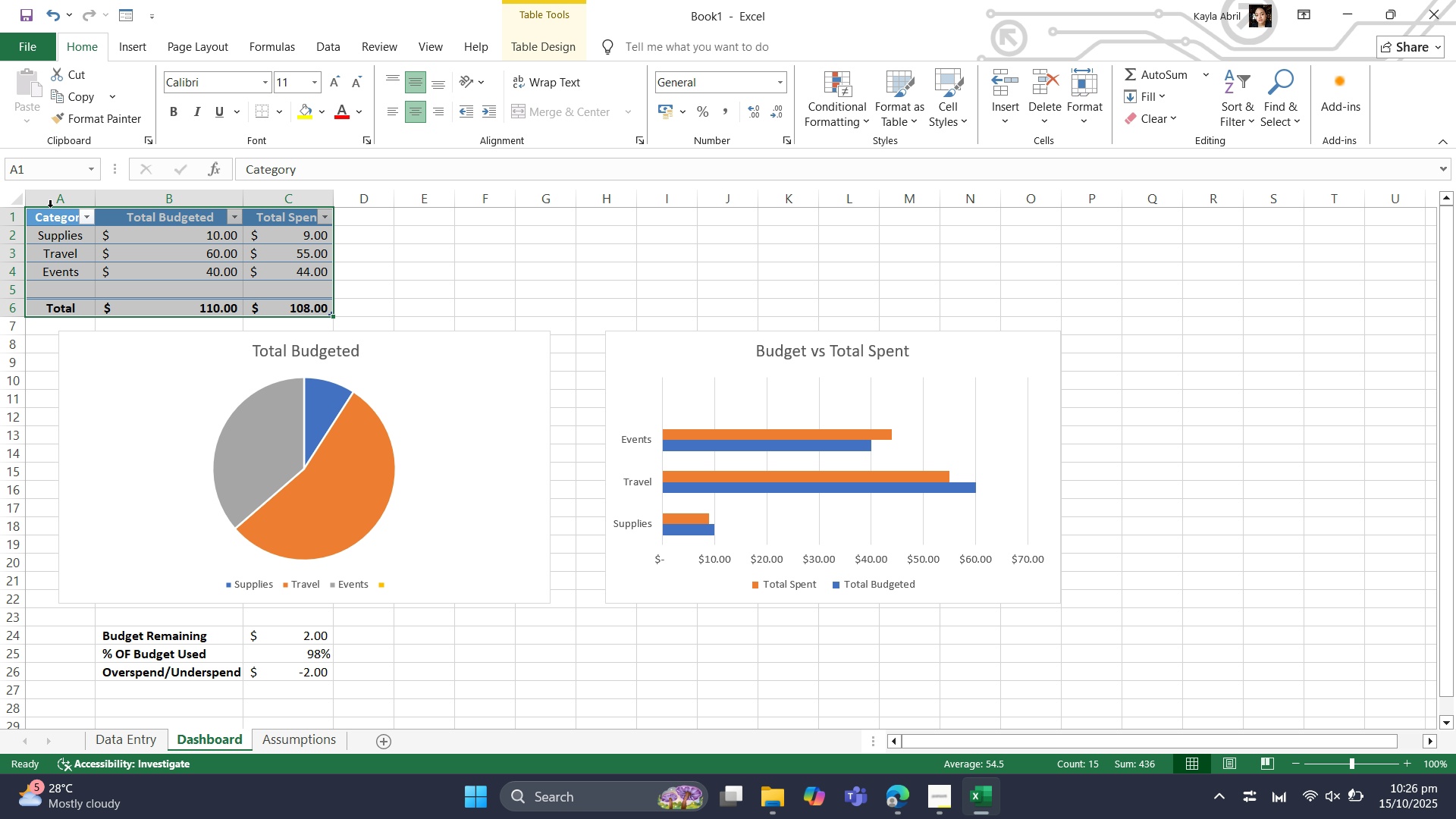 
key(Control+B)
 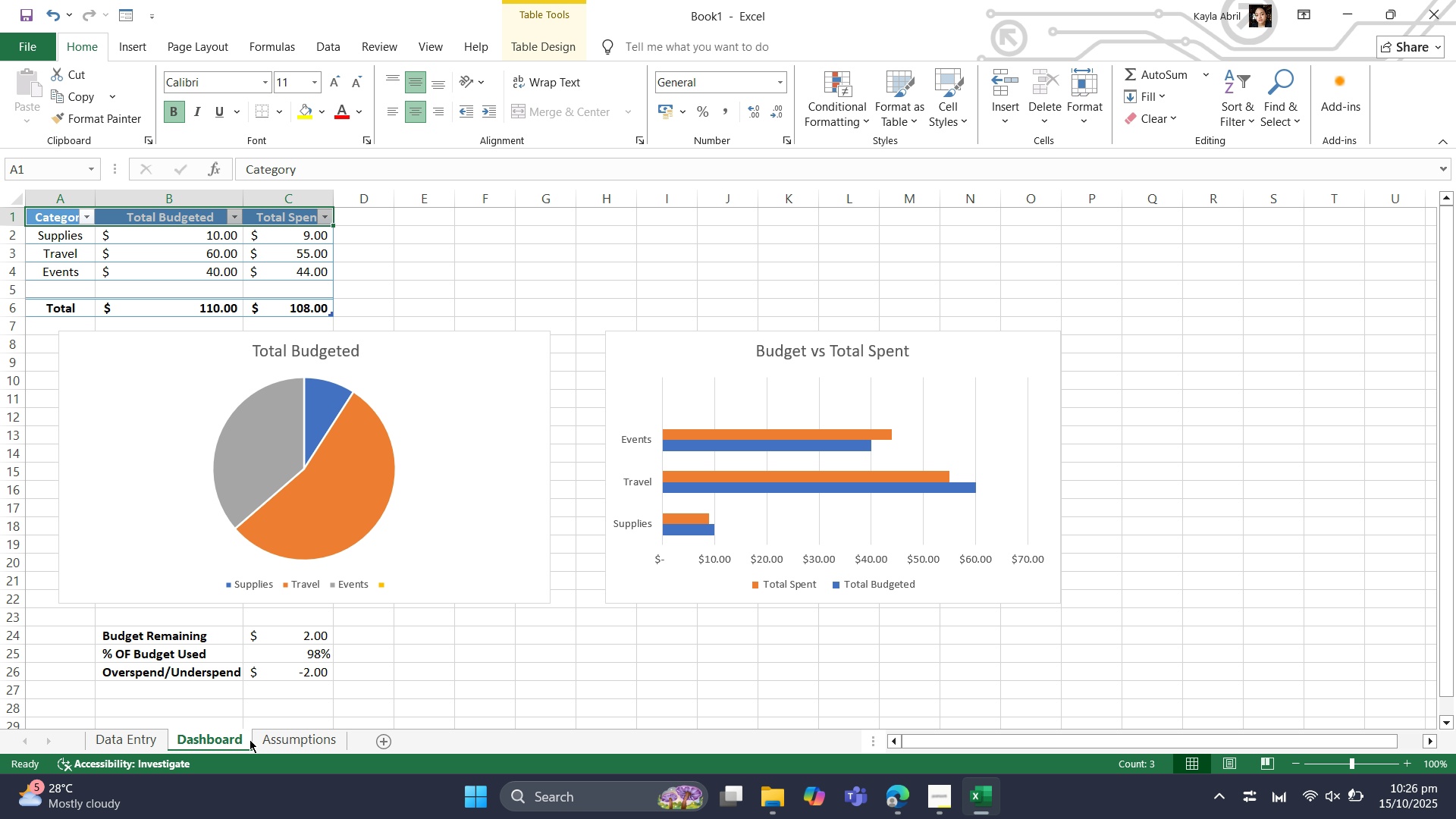 
left_click([270, 738])
 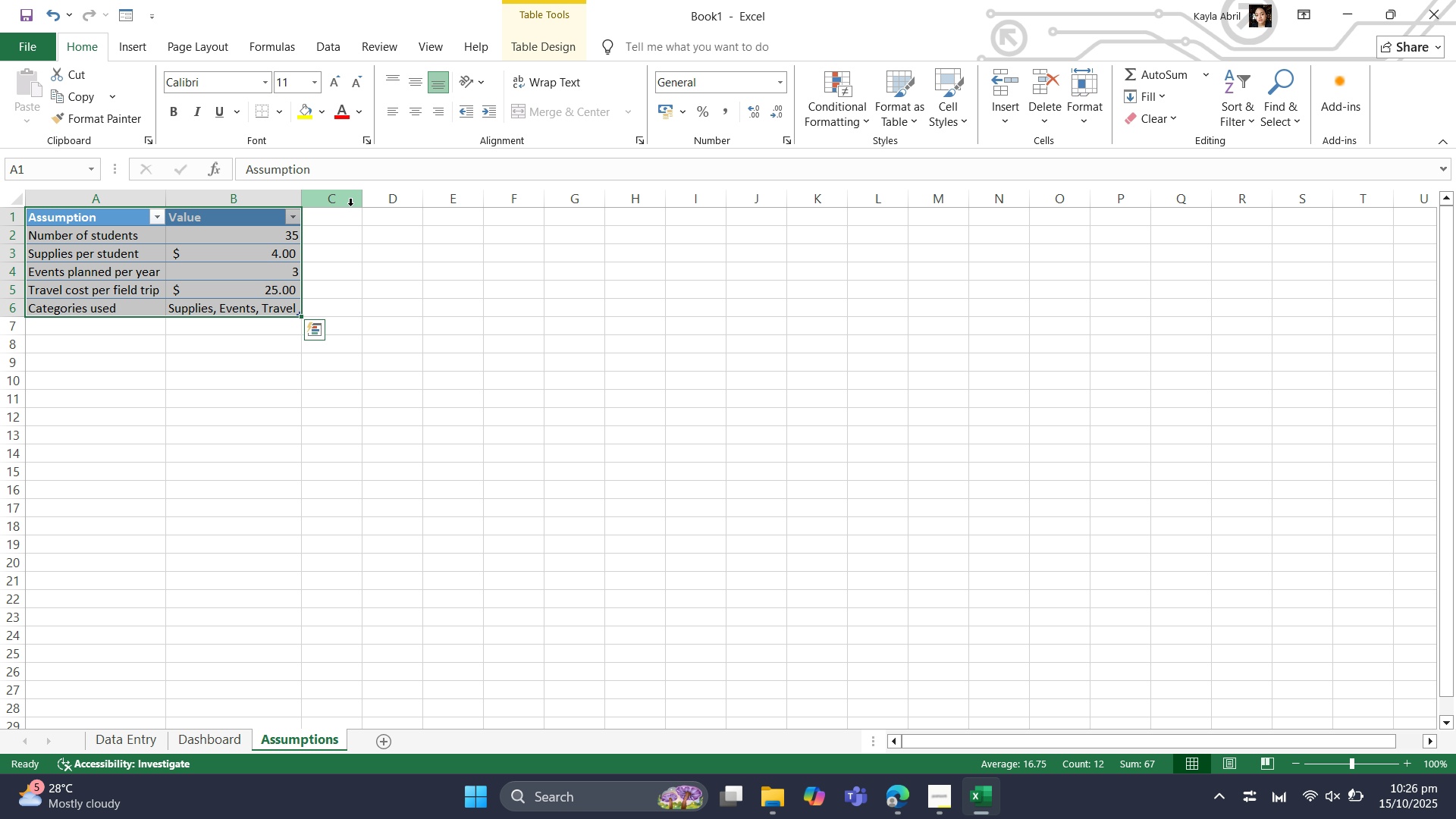 
left_click([412, 74])
 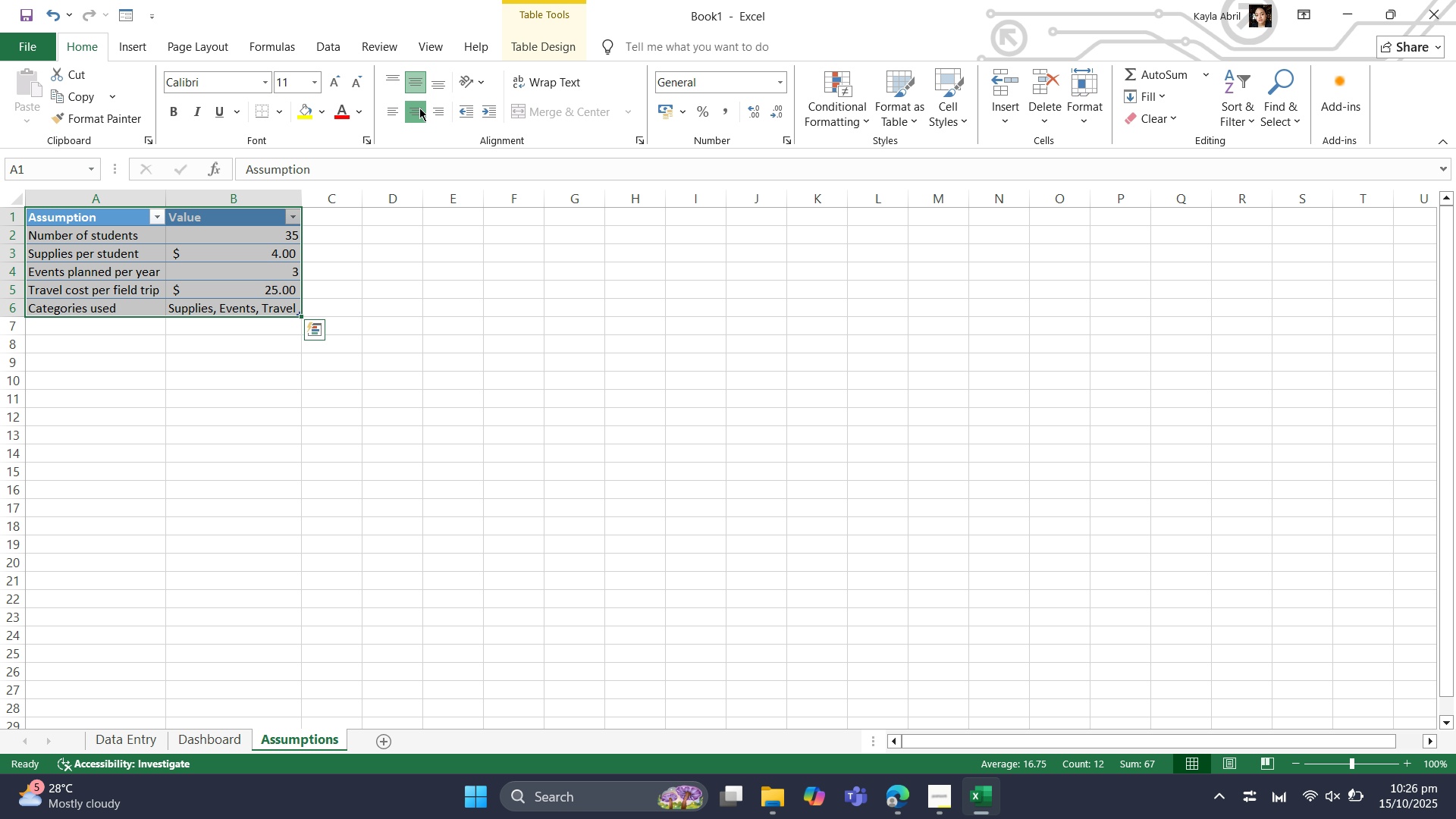 
left_click([419, 108])
 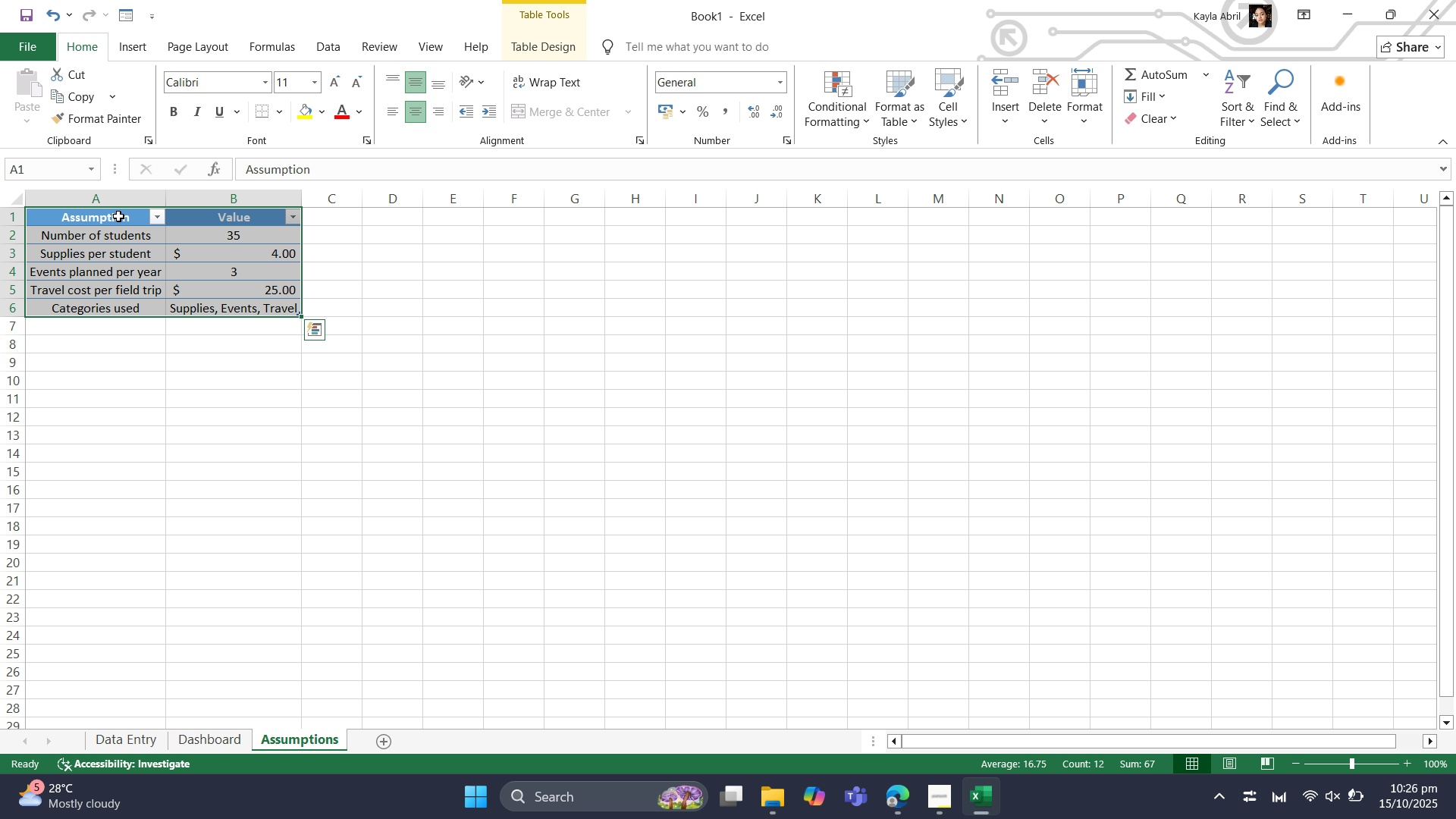 
left_click([118, 215])
 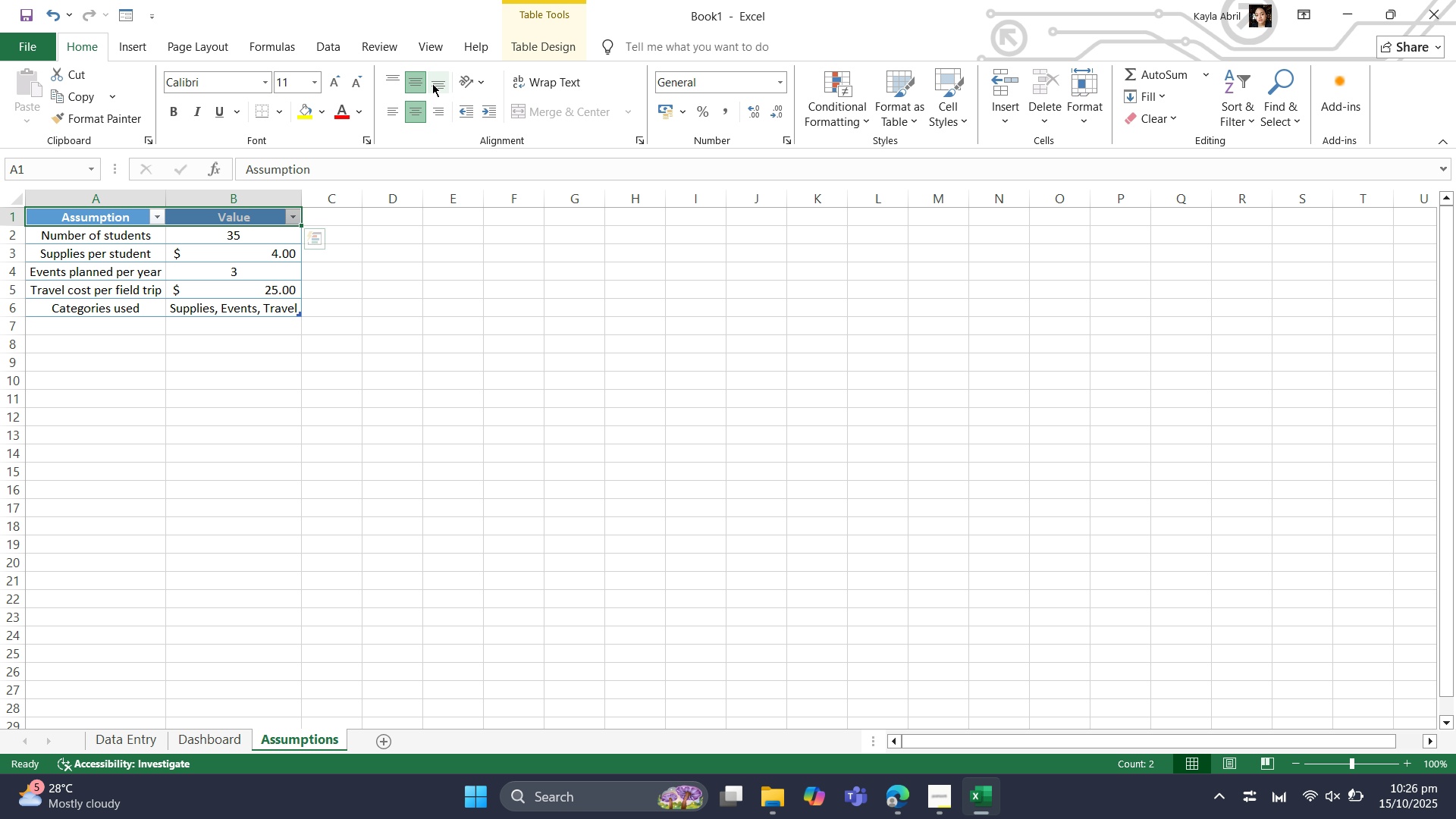 
key(Control+B)
 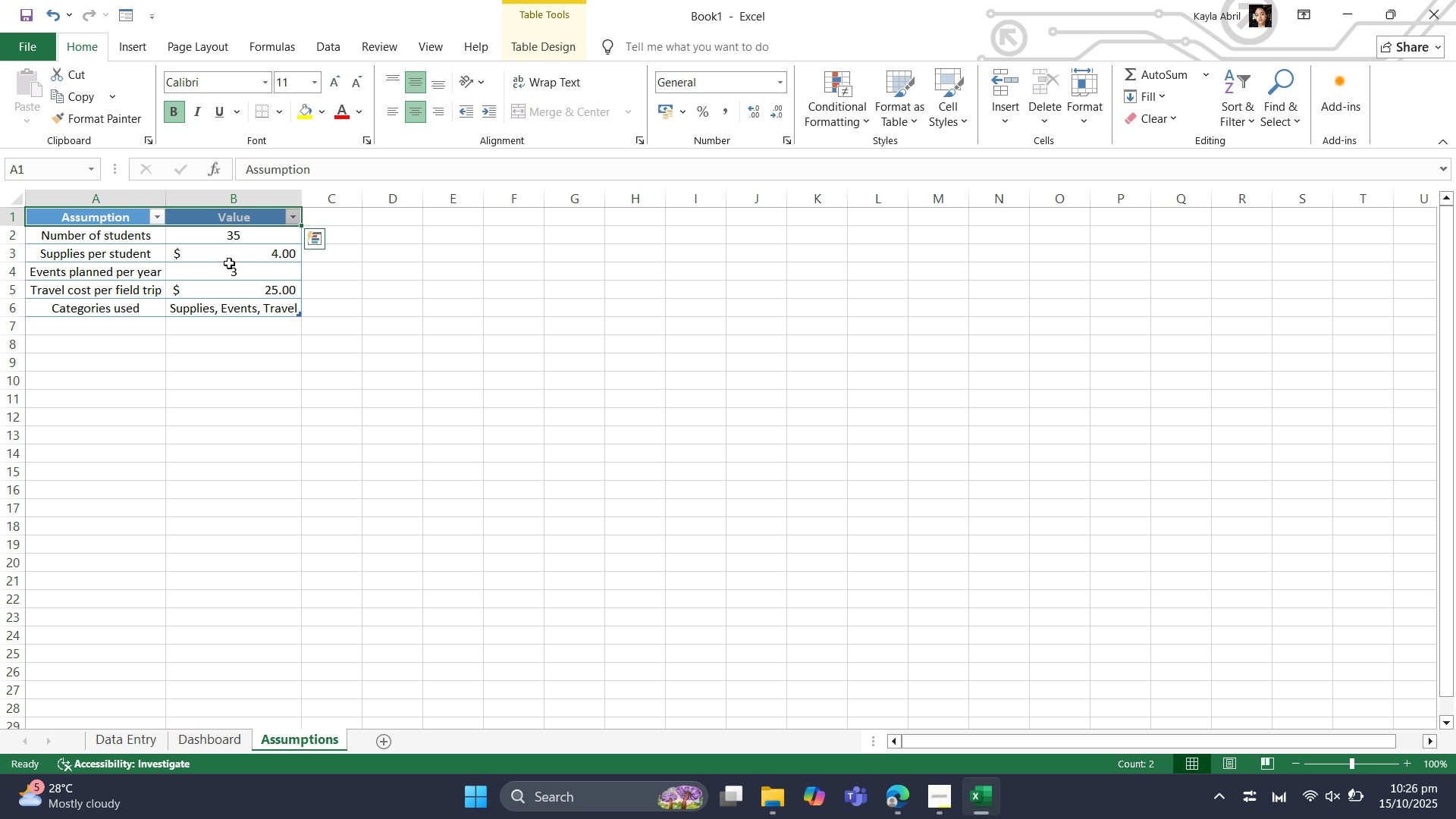 
left_click([225, 266])
 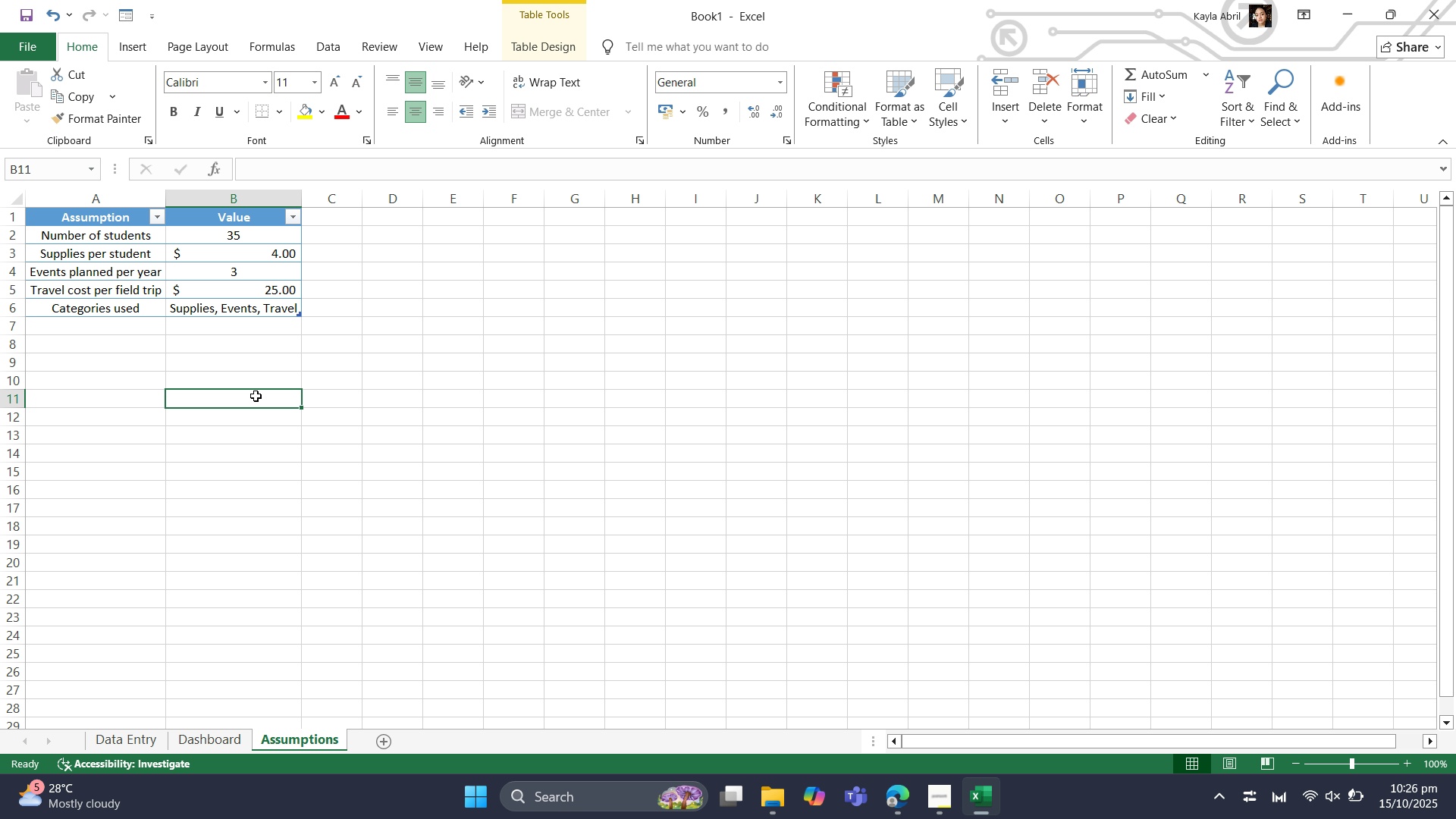 
left_click([256, 396])
 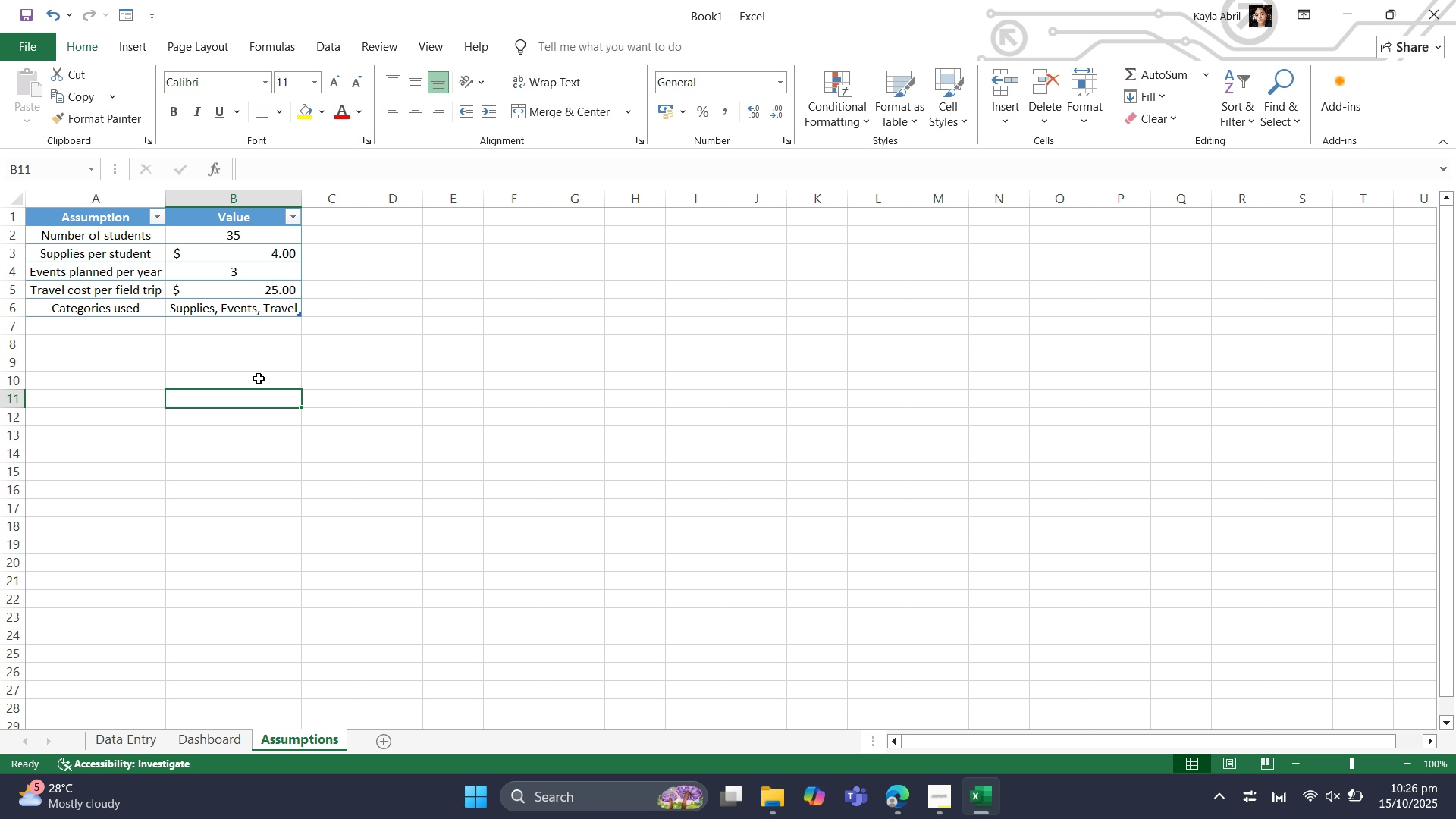 
wait(9.0)
 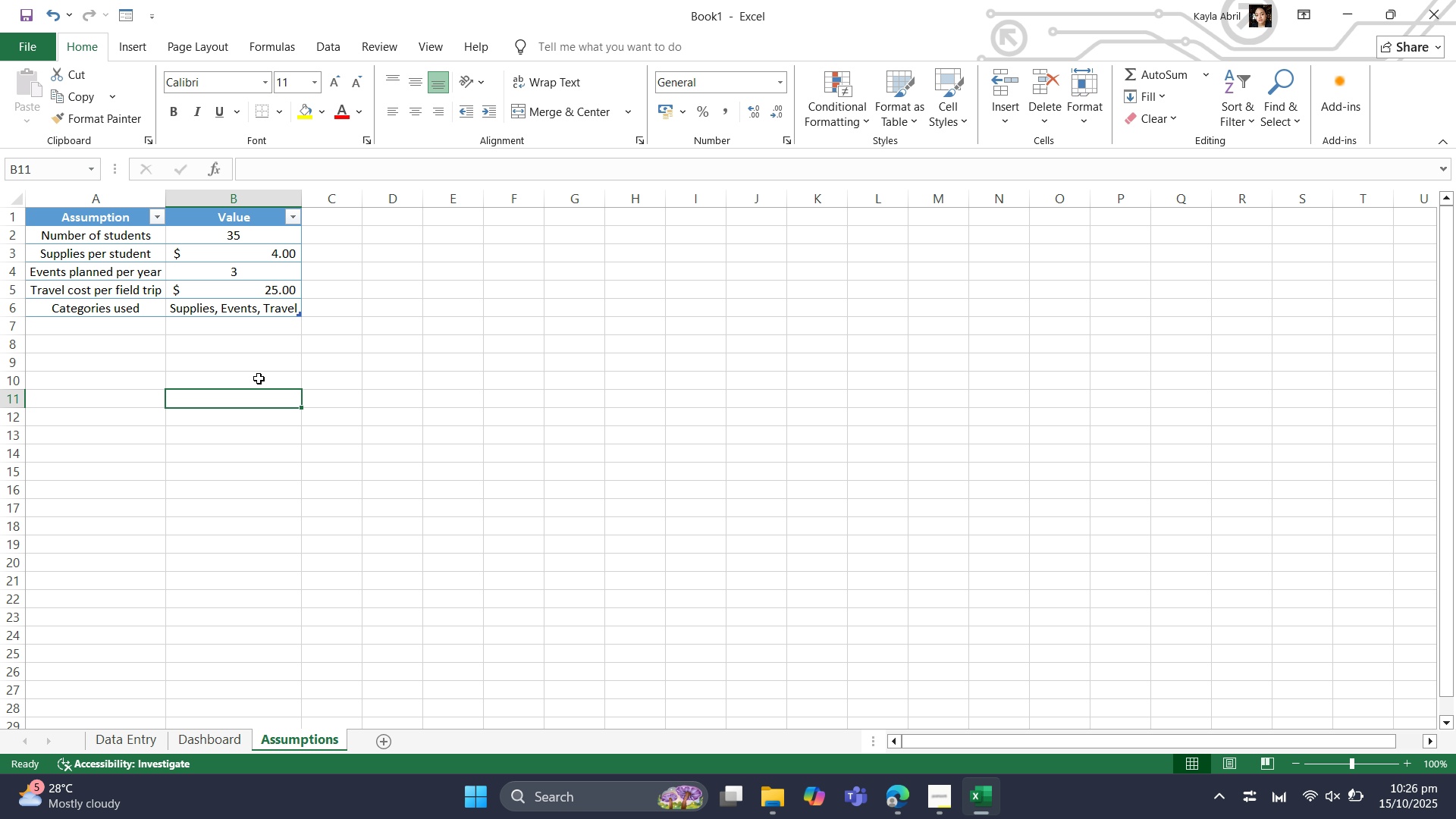 
left_click([18, 42])
 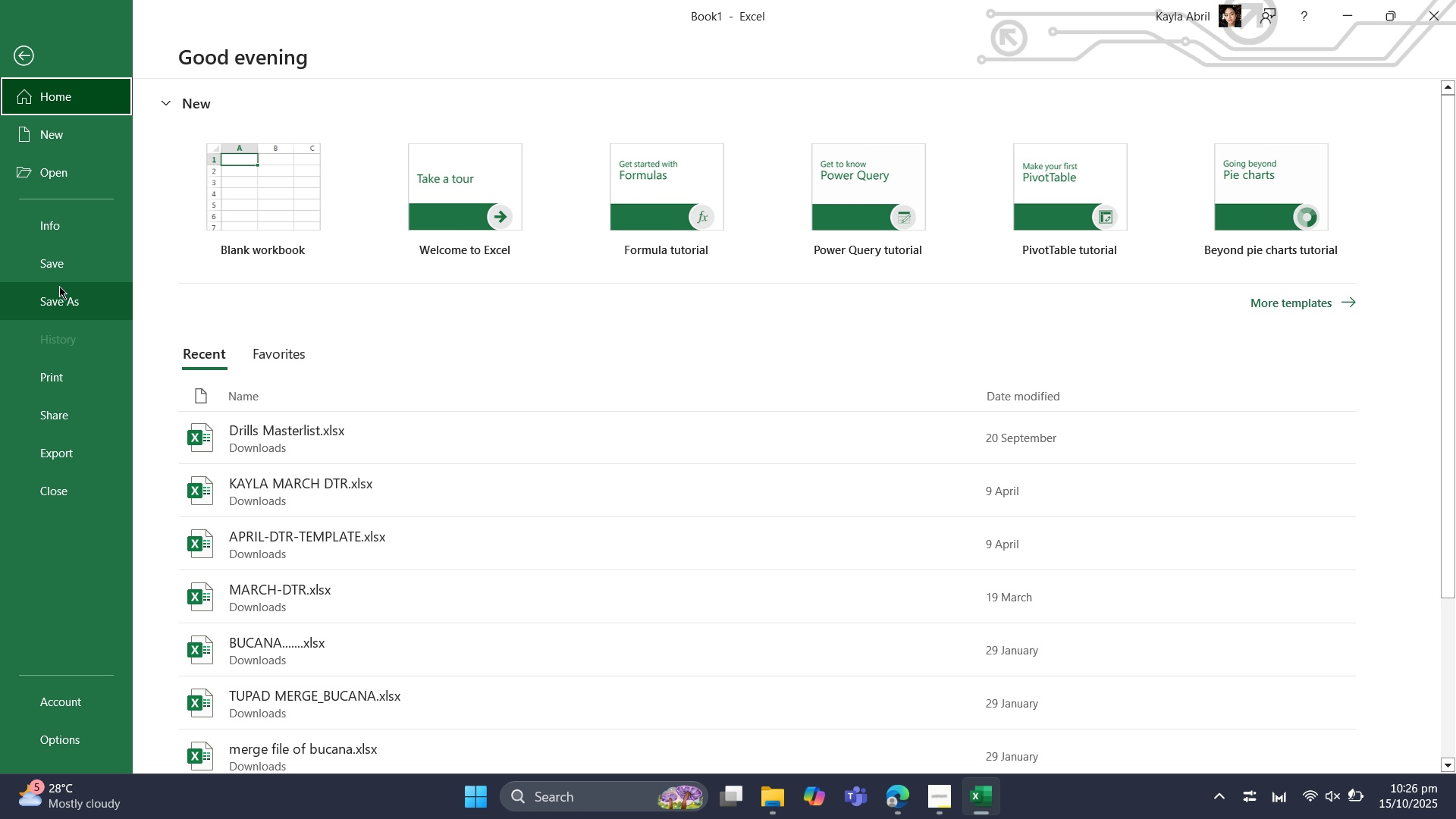 
left_click([59, 286])
 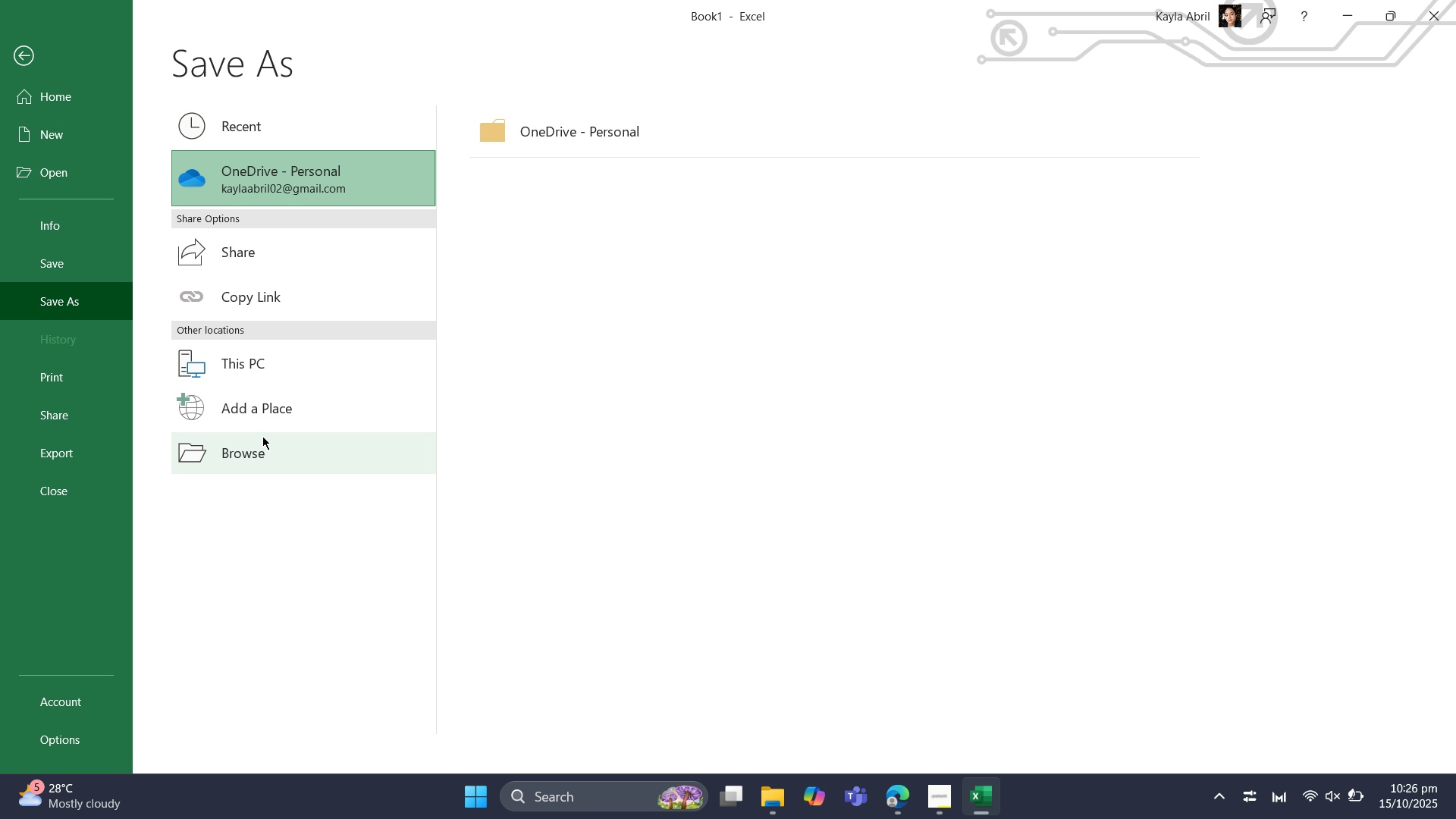 
left_click([262, 436])
 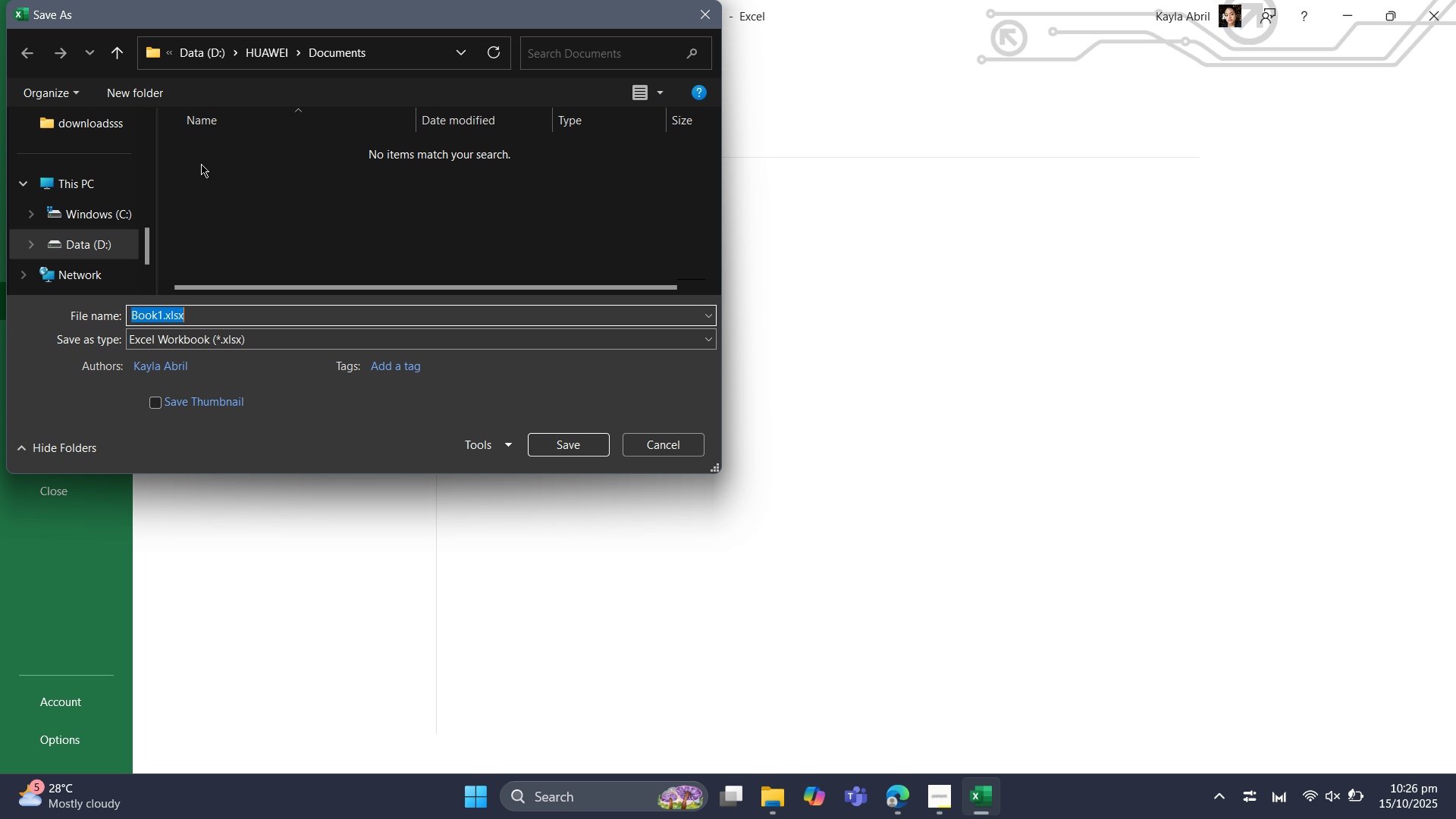 
mouse_move([69, 238])
 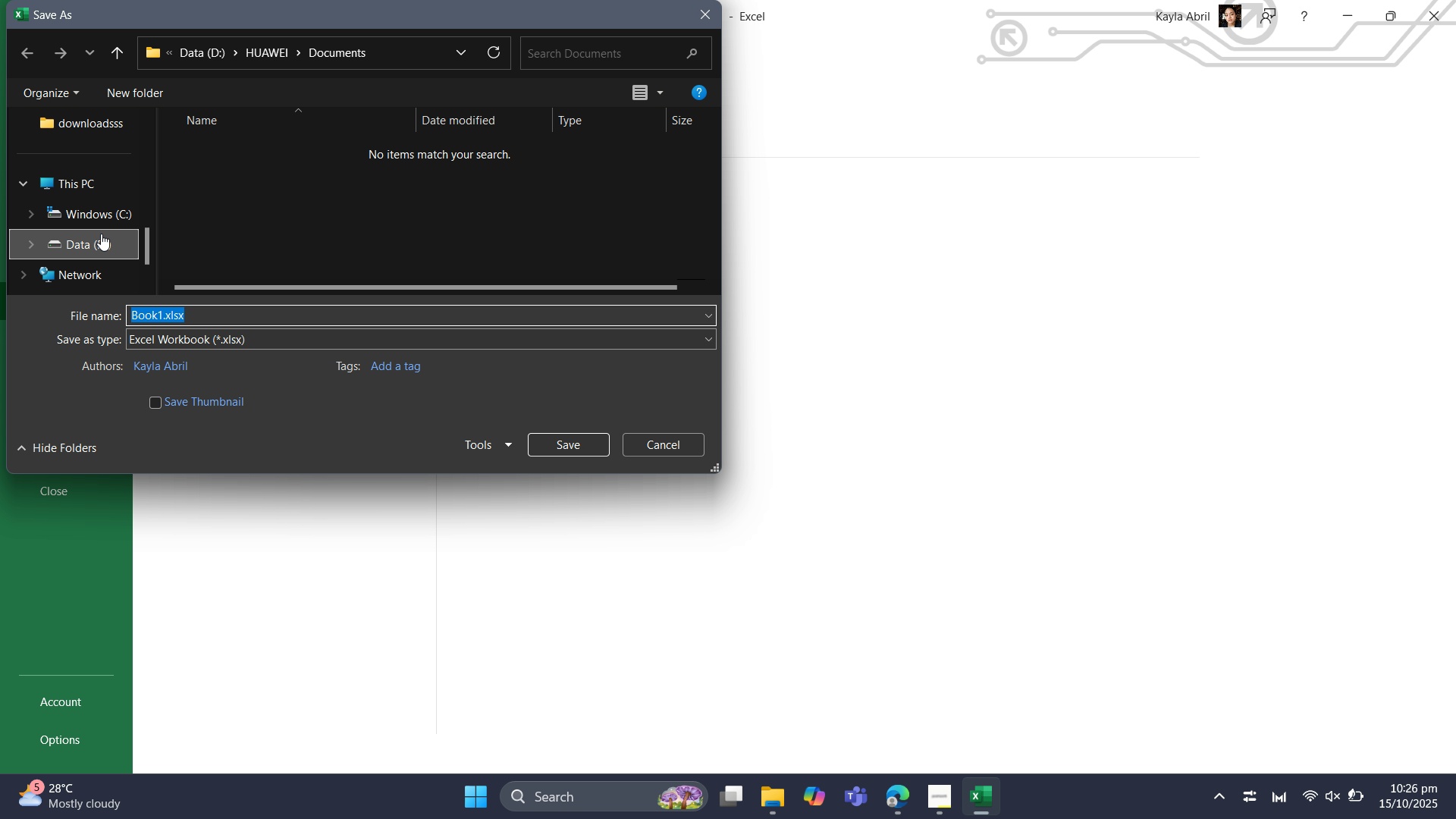 
scroll: coordinate [118, 192], scroll_direction: up, amount: 9.0
 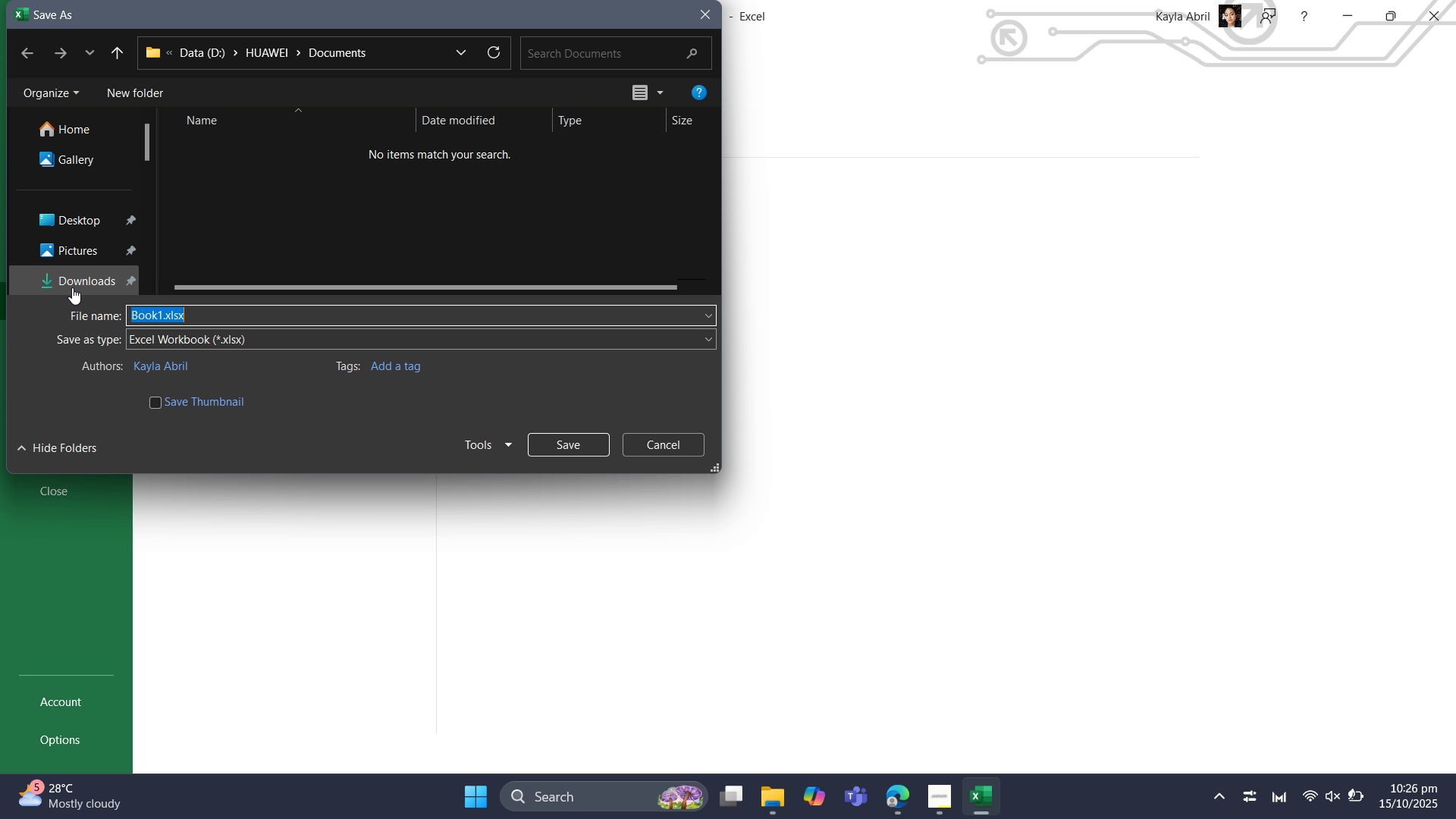 
left_click([72, 285])
 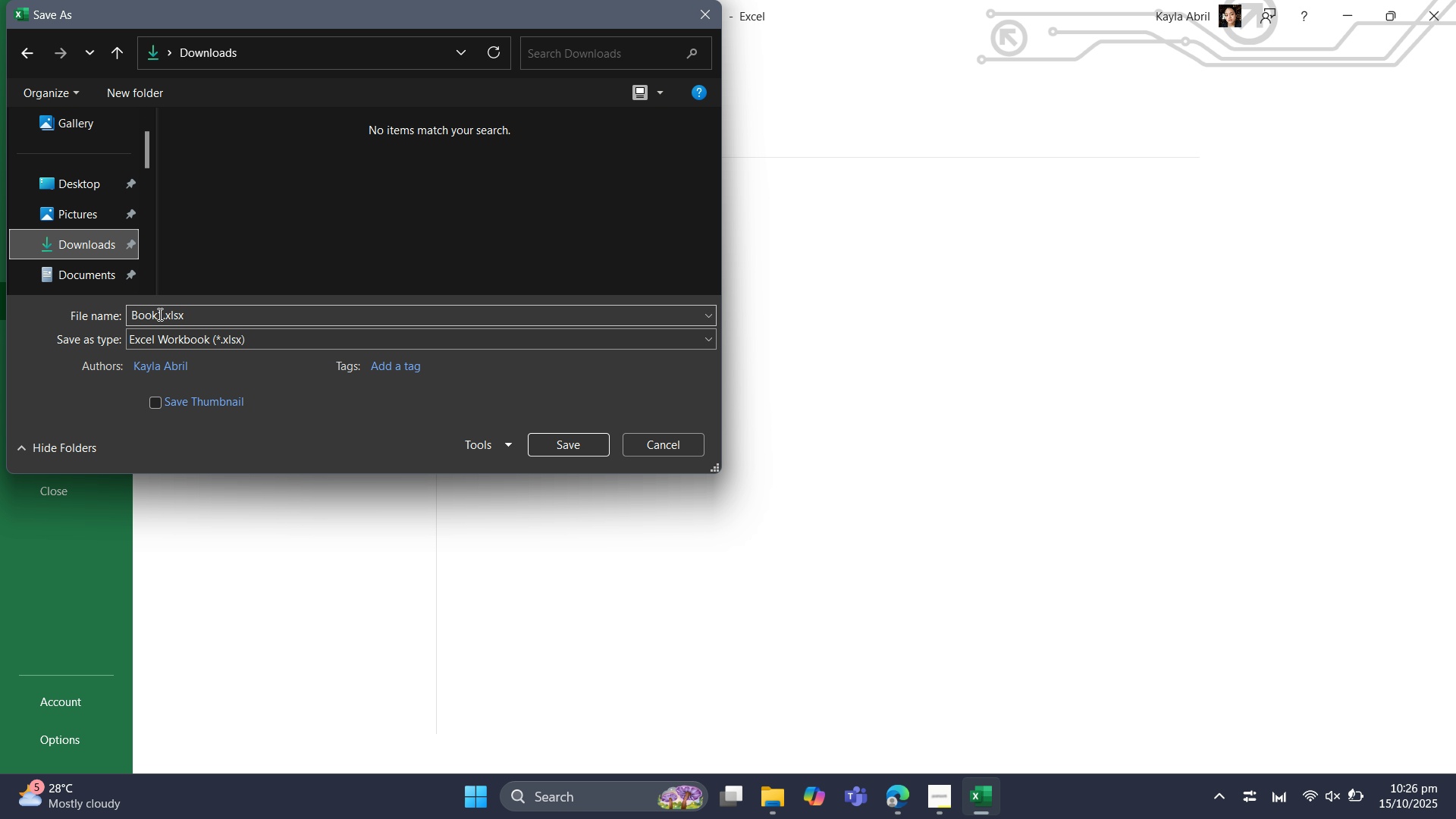 
left_click([158, 314])
 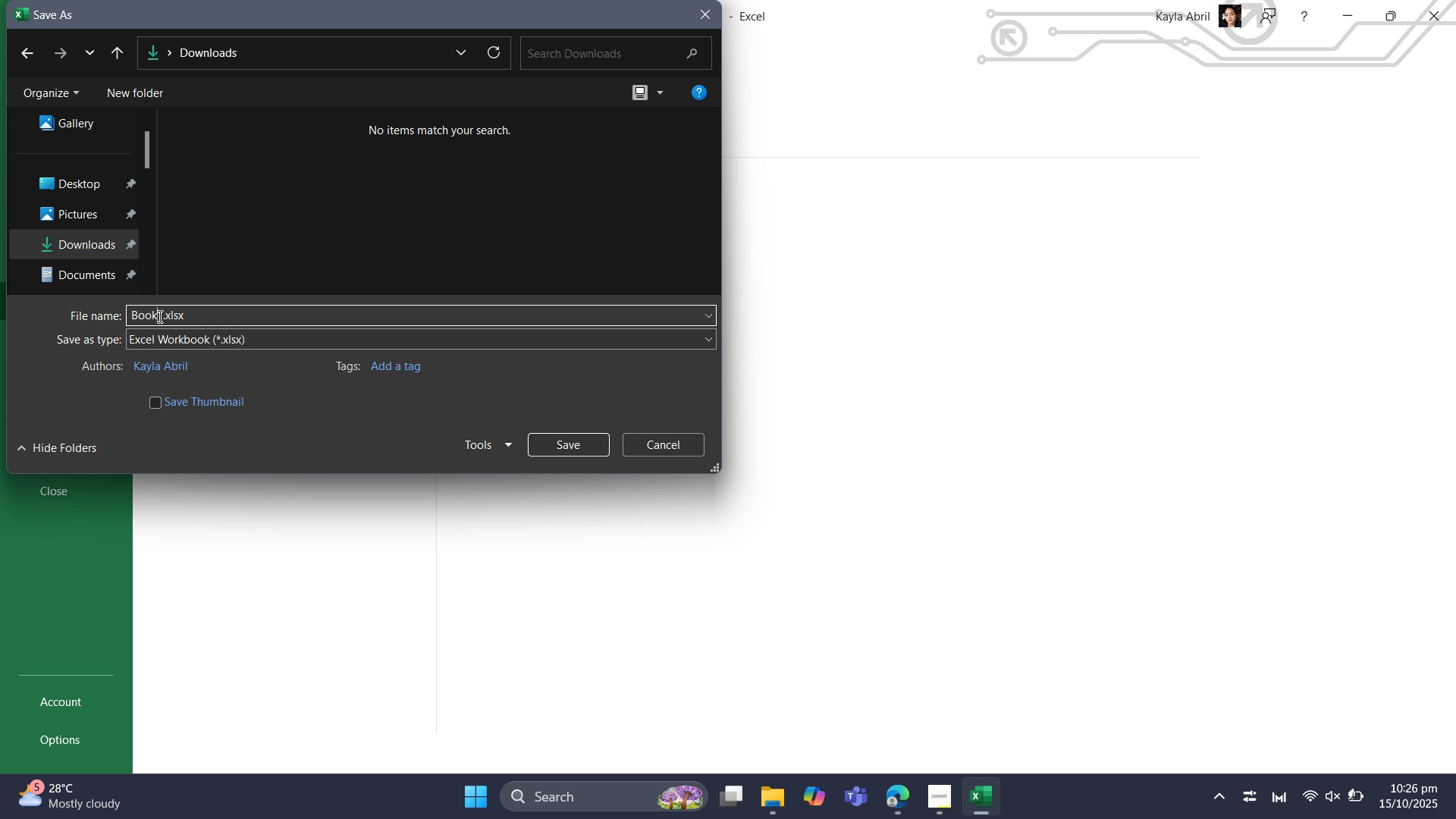 
left_click([158, 316])
 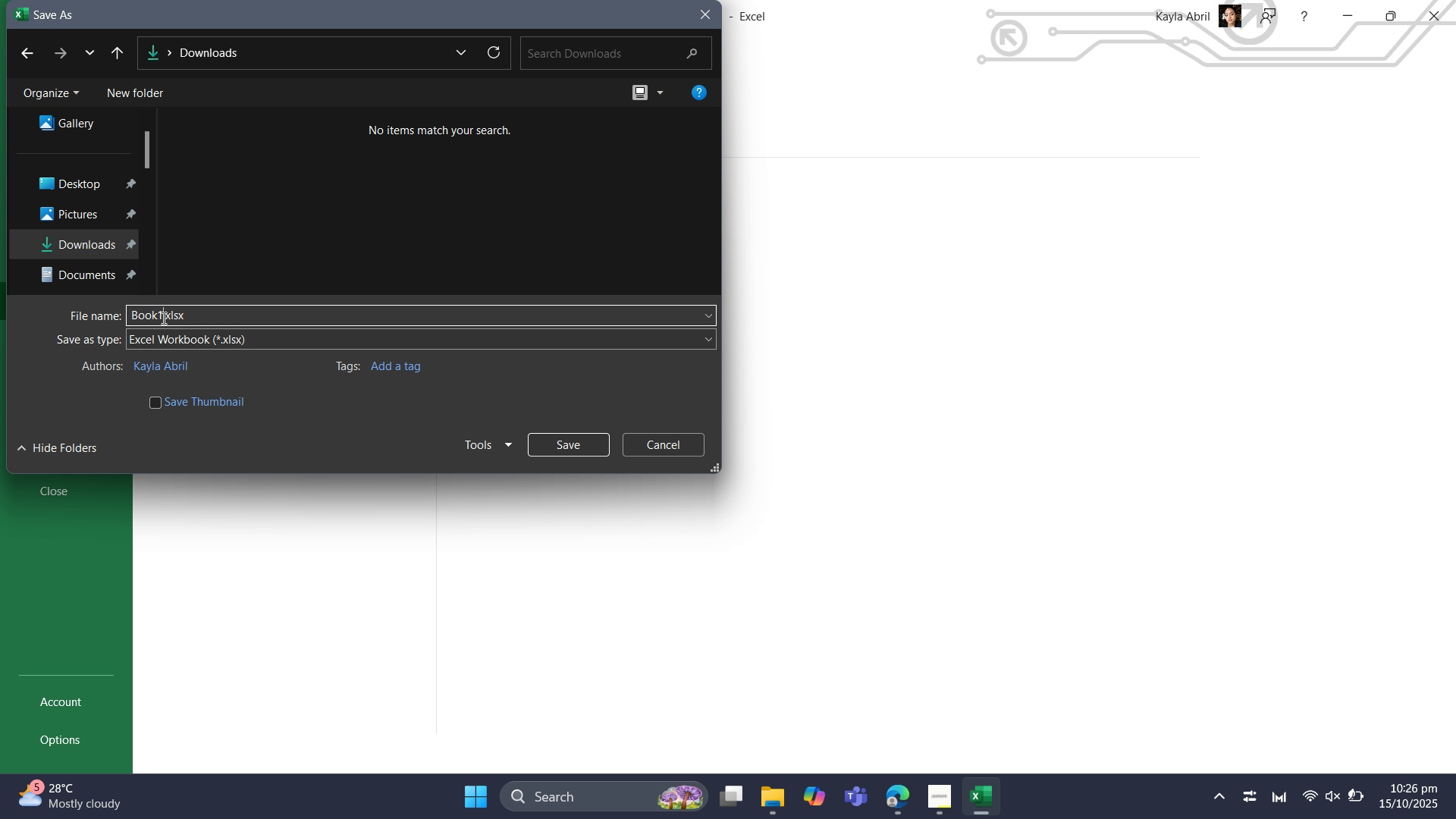 
left_click([162, 318])
 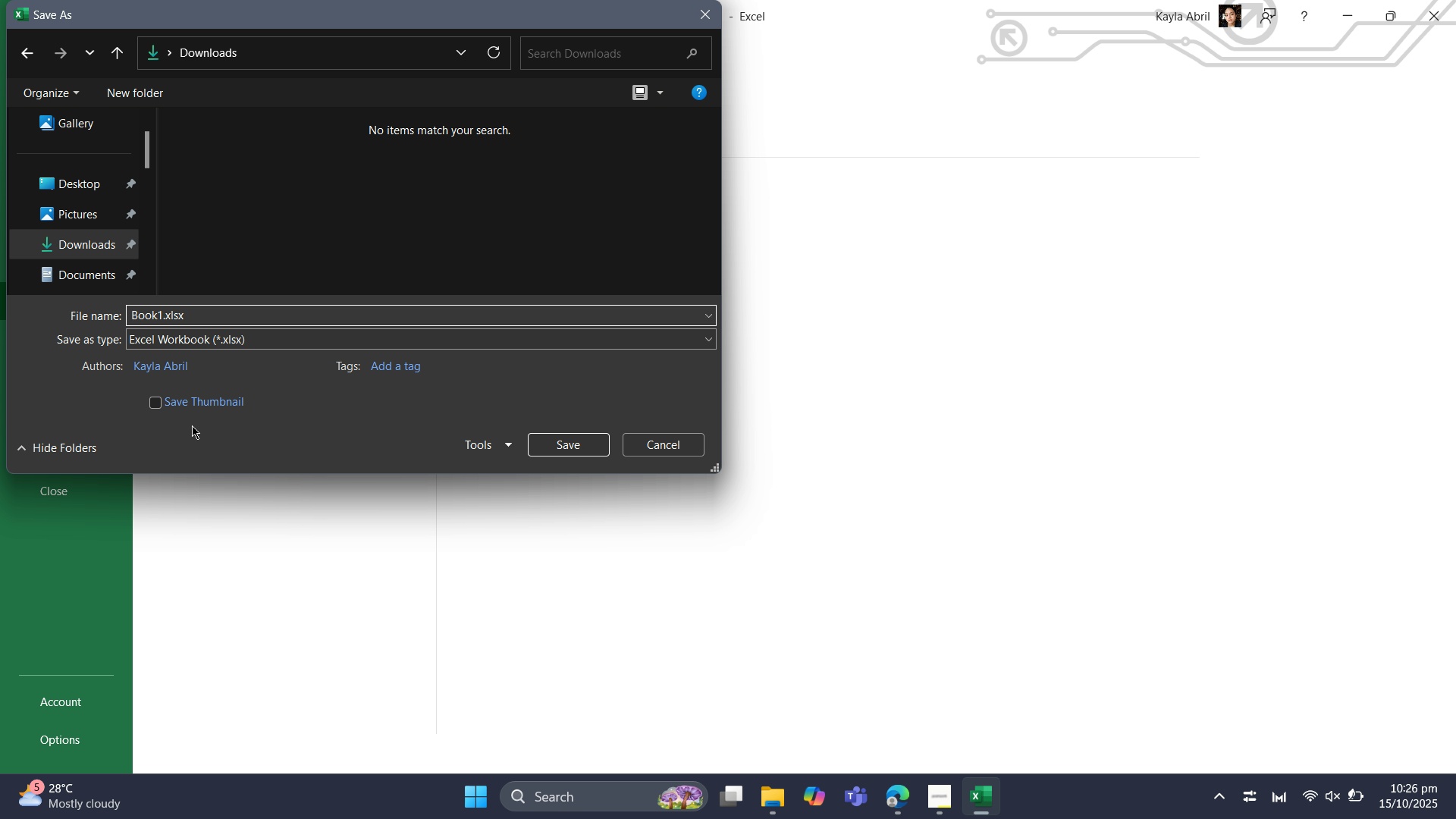 
hold_key(key=Backspace, duration=0.78)
 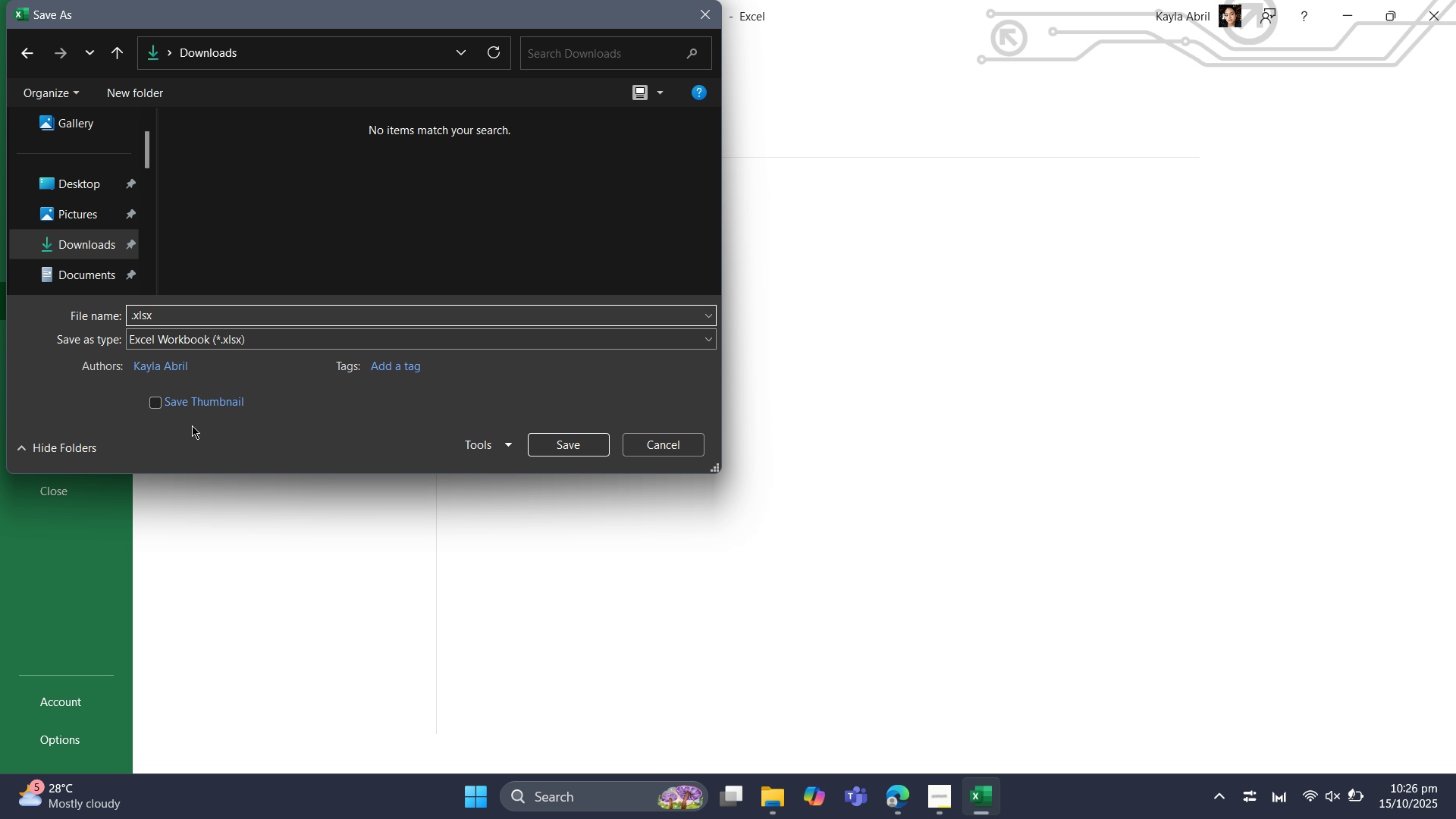 
type(Abril_Data ENt)
key(Backspace)
key(Backspace)
type(ntry)
 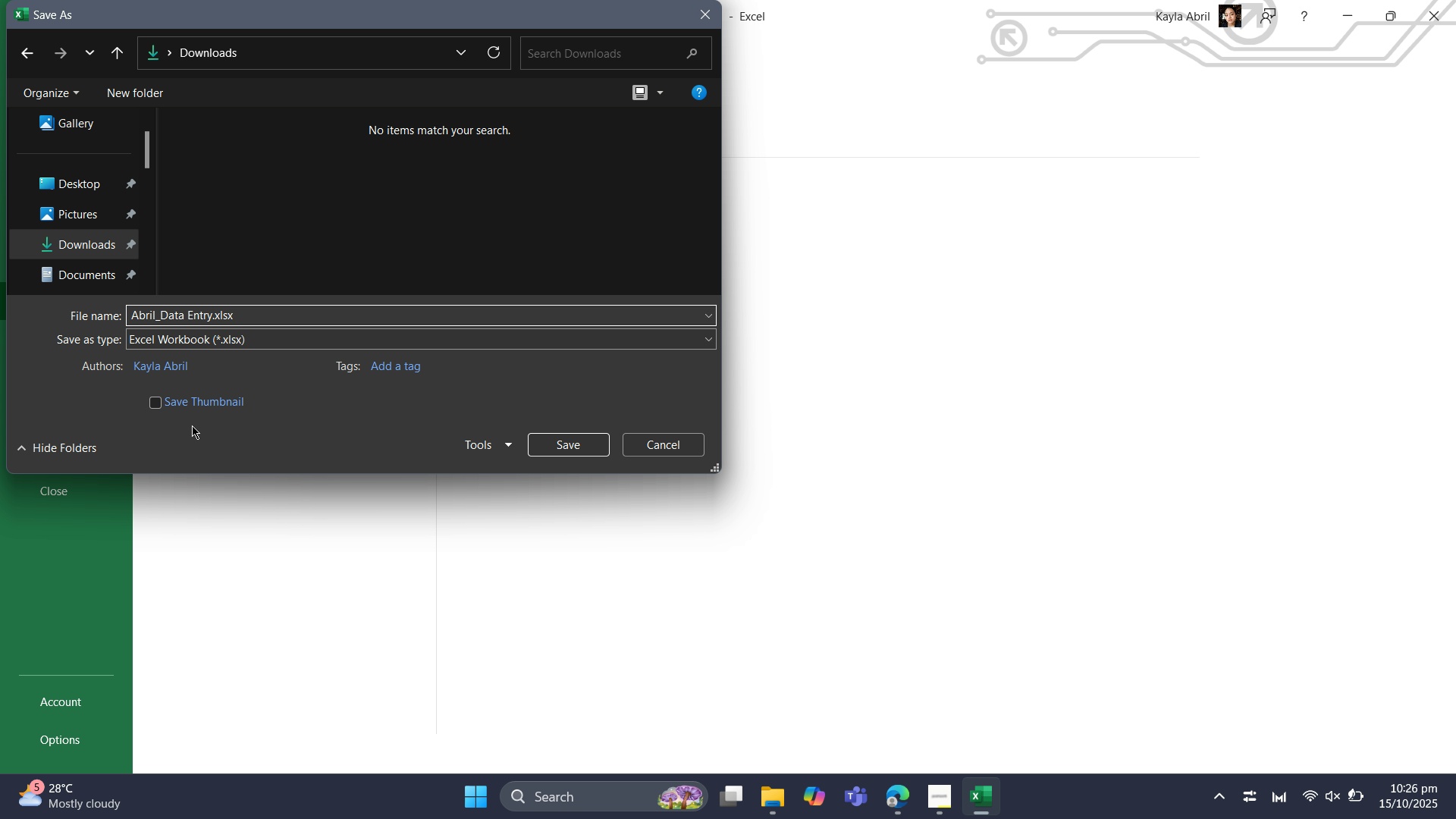 